 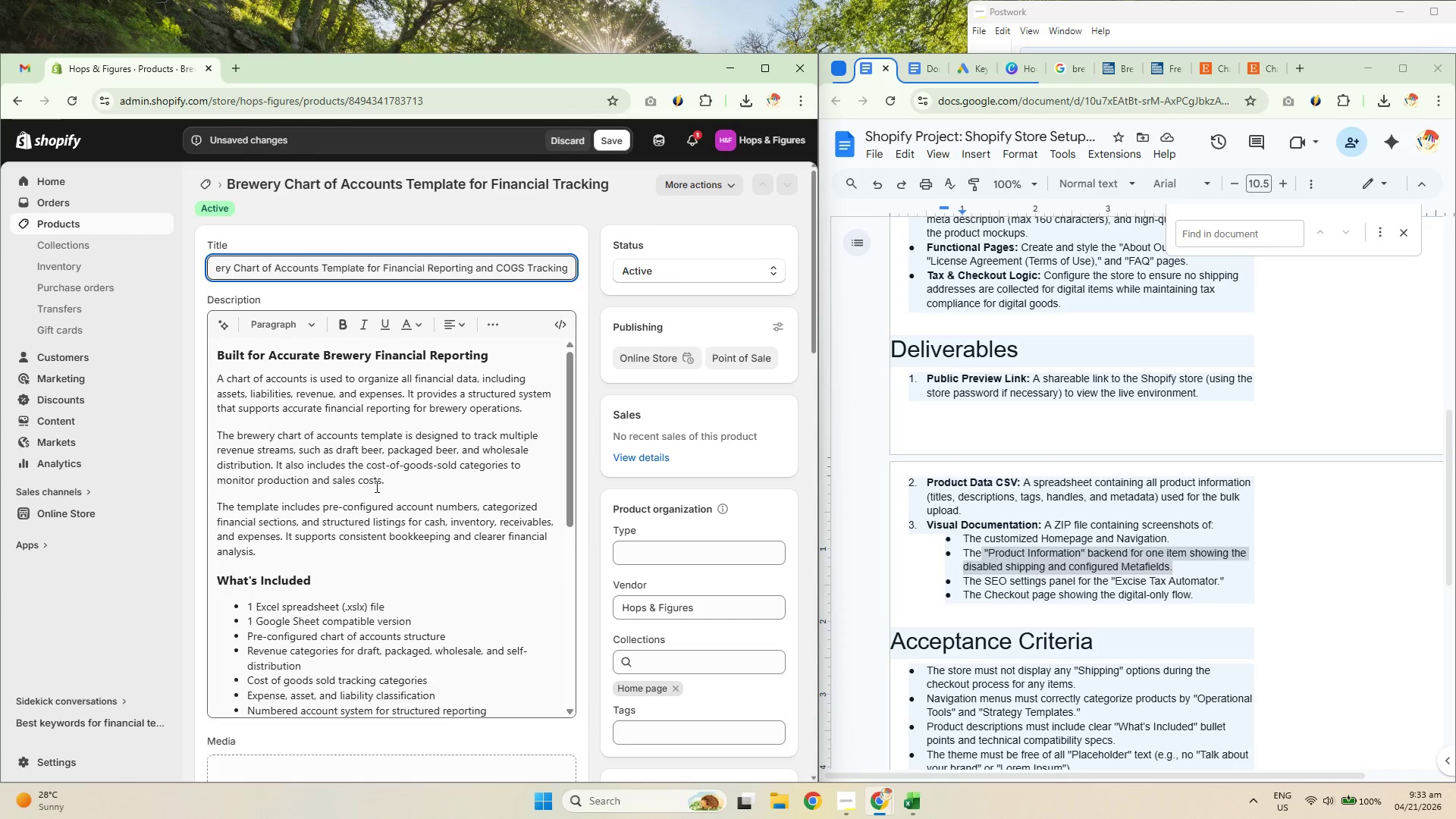 
left_click_drag(start_coordinate=[419, 271], to_coordinate=[173, 264])
 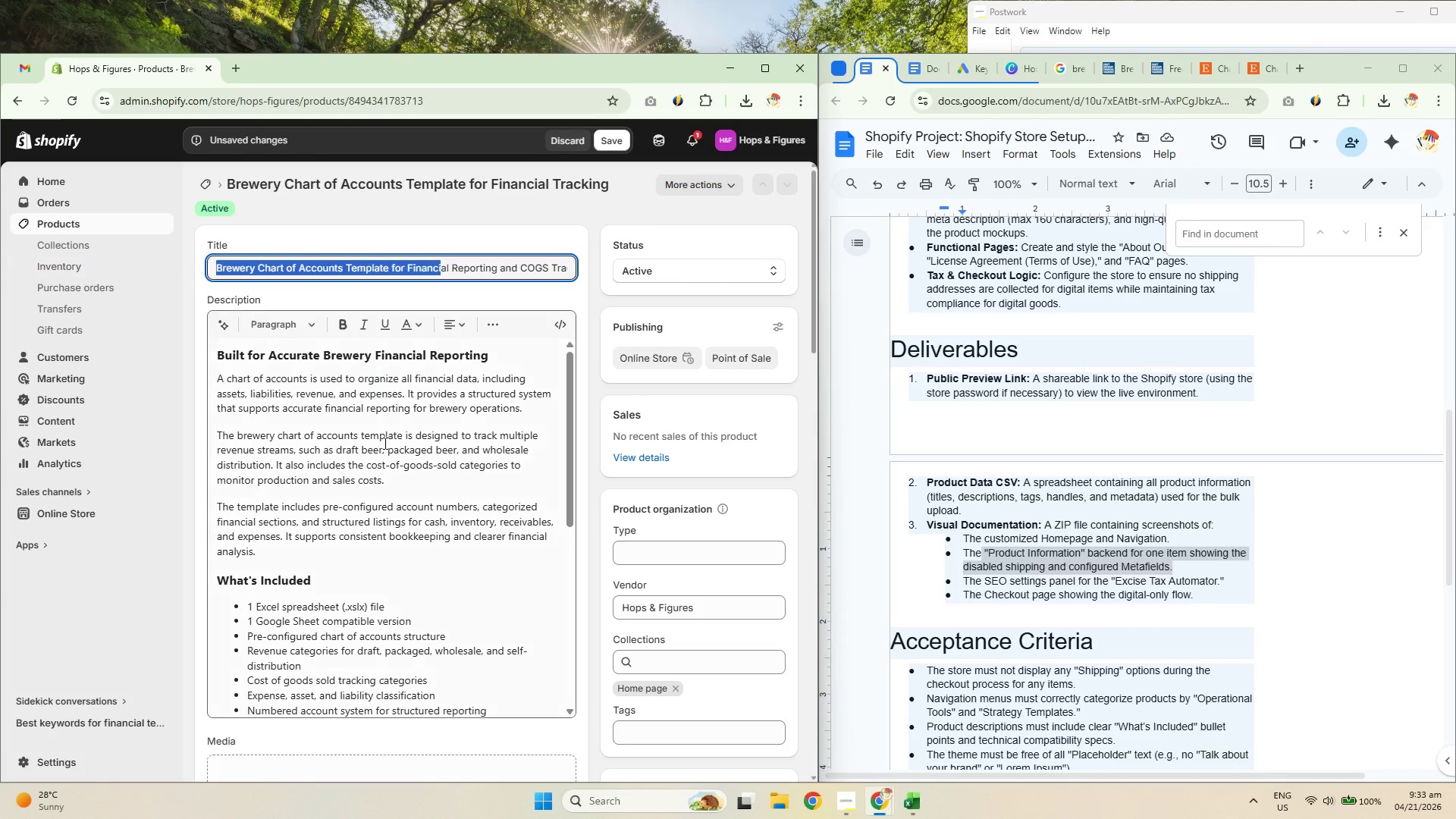 
left_click([384, 446])
 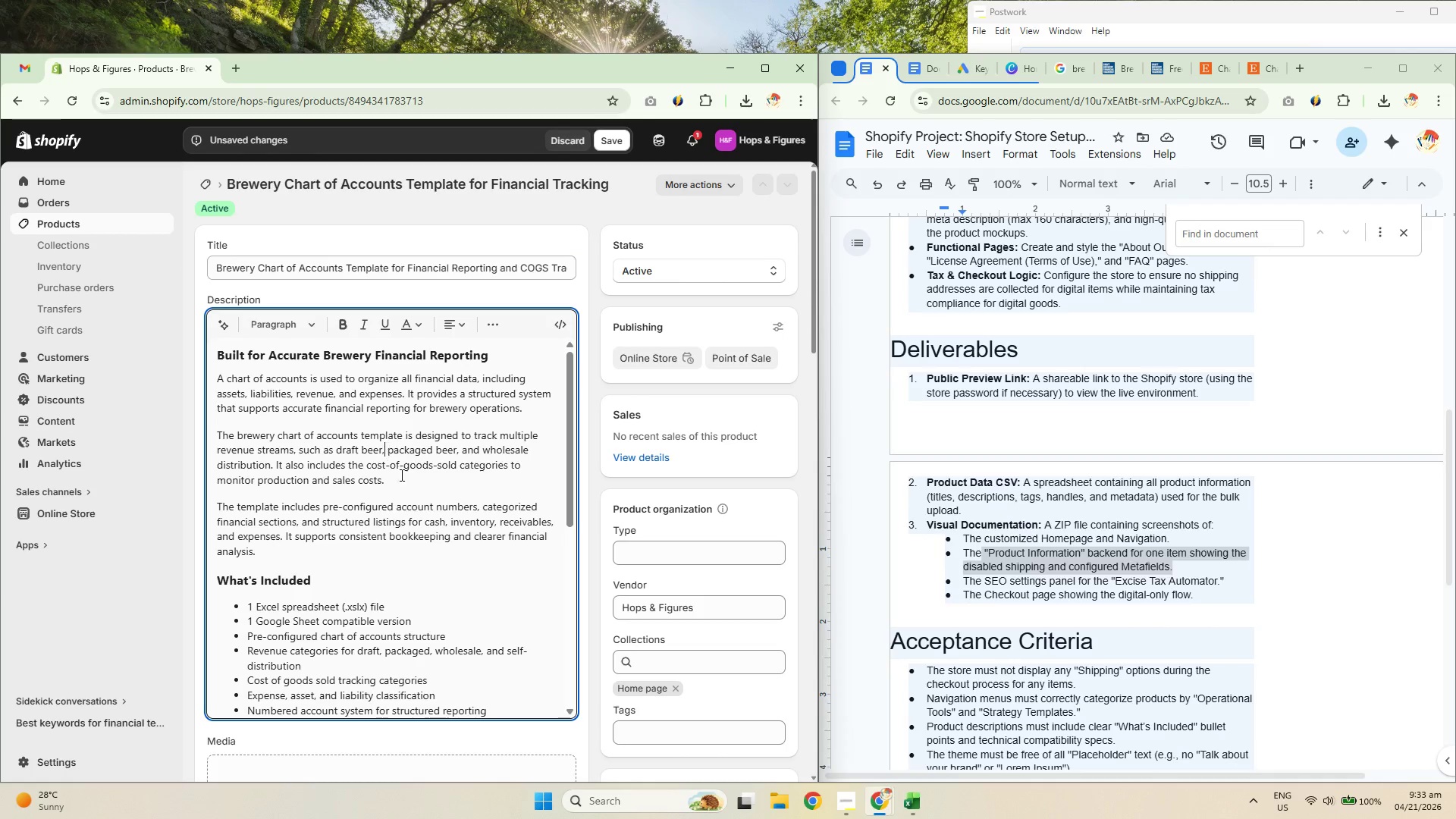 
scroll: coordinate [505, 614], scroll_direction: down, amount: 24.0
 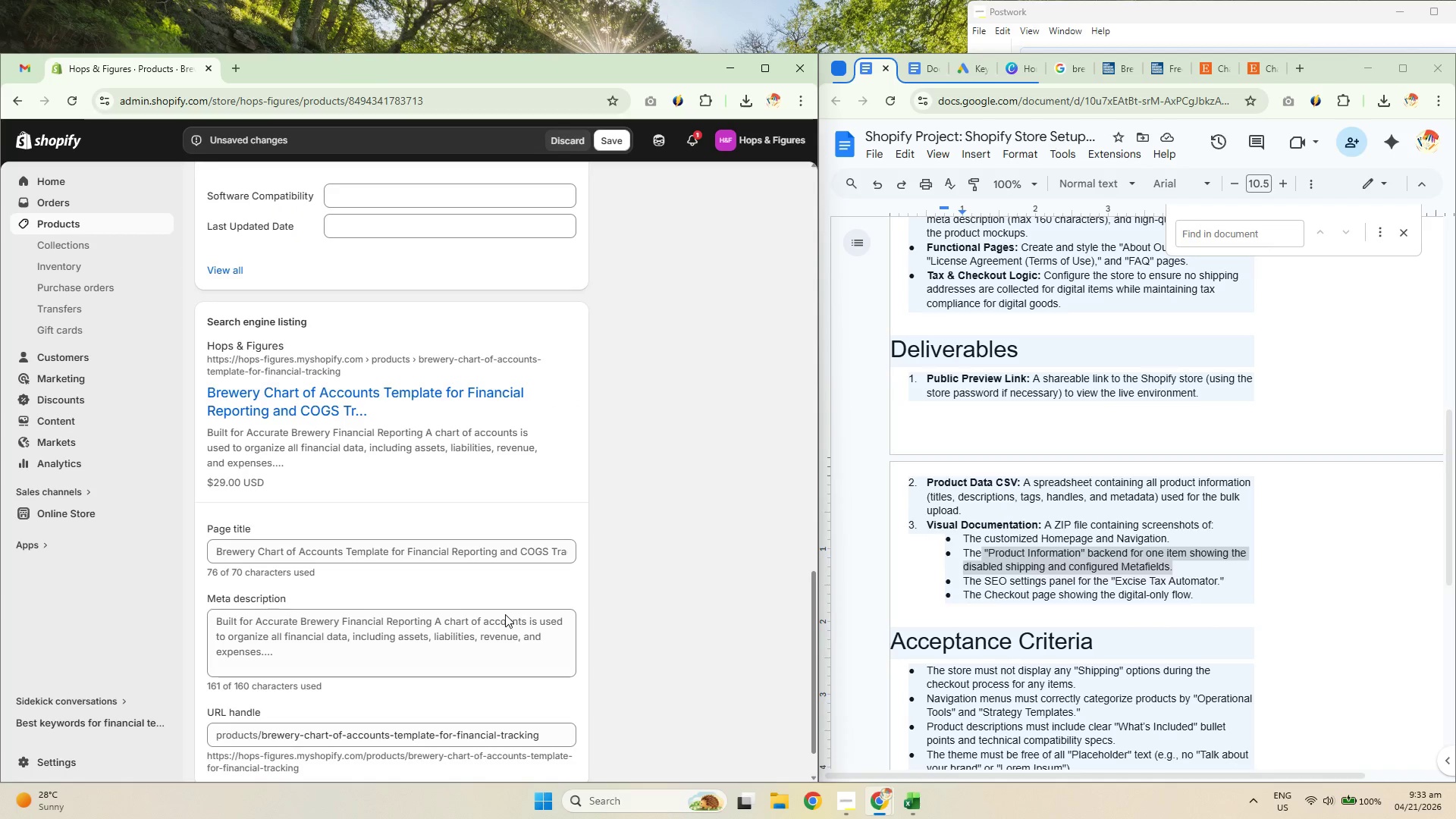 
scroll: coordinate [504, 617], scroll_direction: up, amount: 2.0
 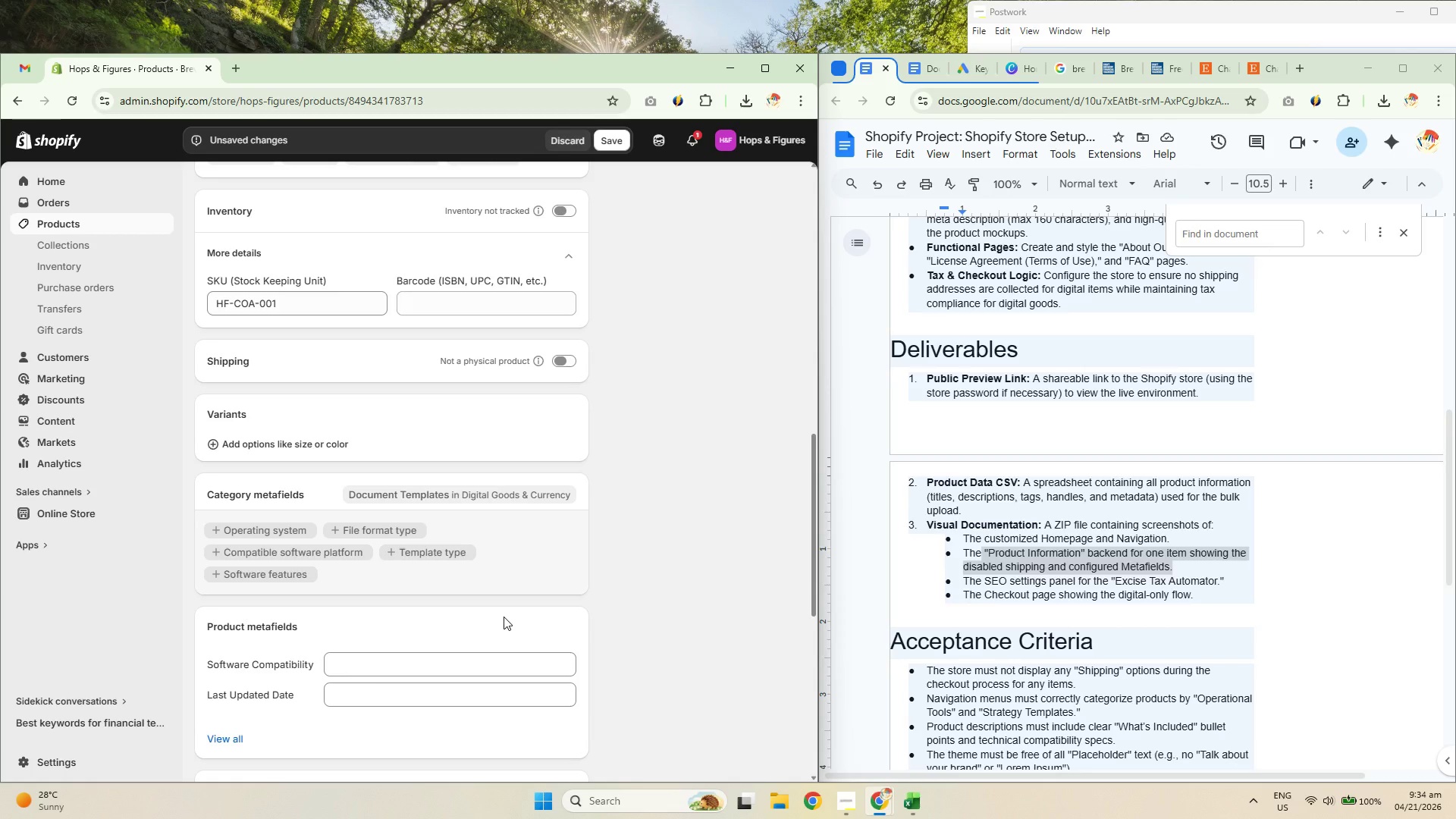 
wait(5.2)
 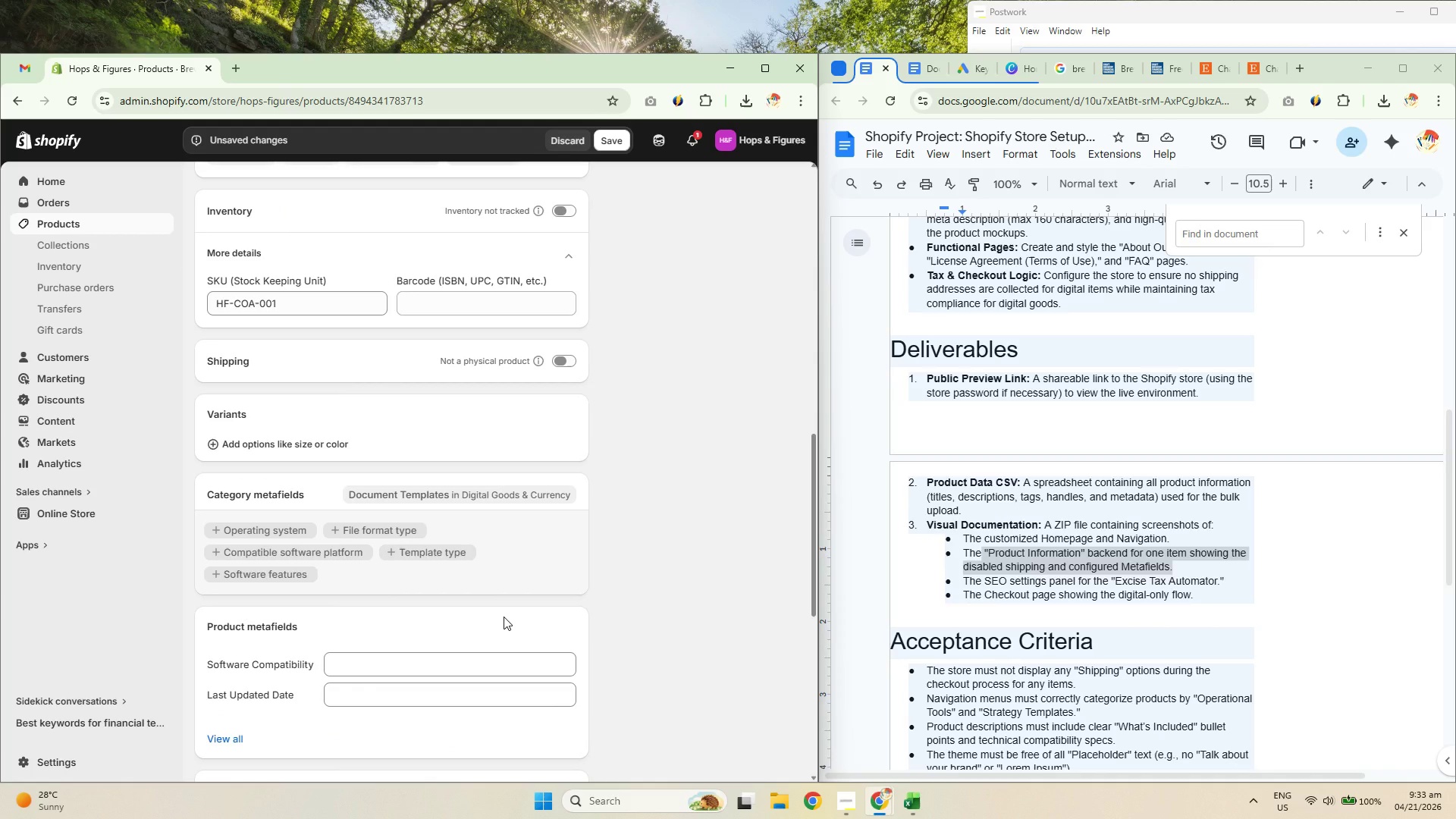 
scroll: coordinate [394, 521], scroll_direction: up, amount: 6.0
 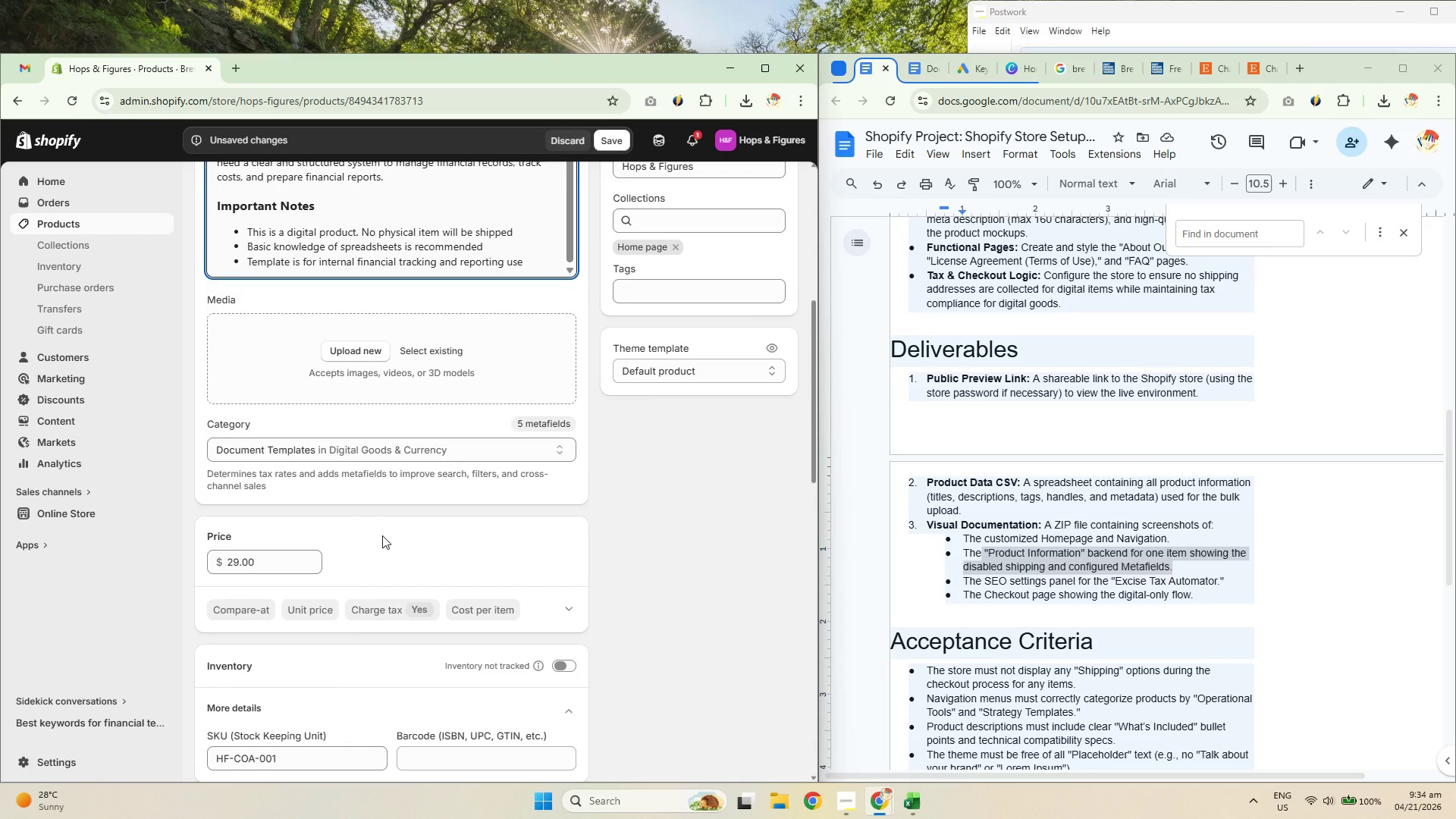 
wait(6.14)
 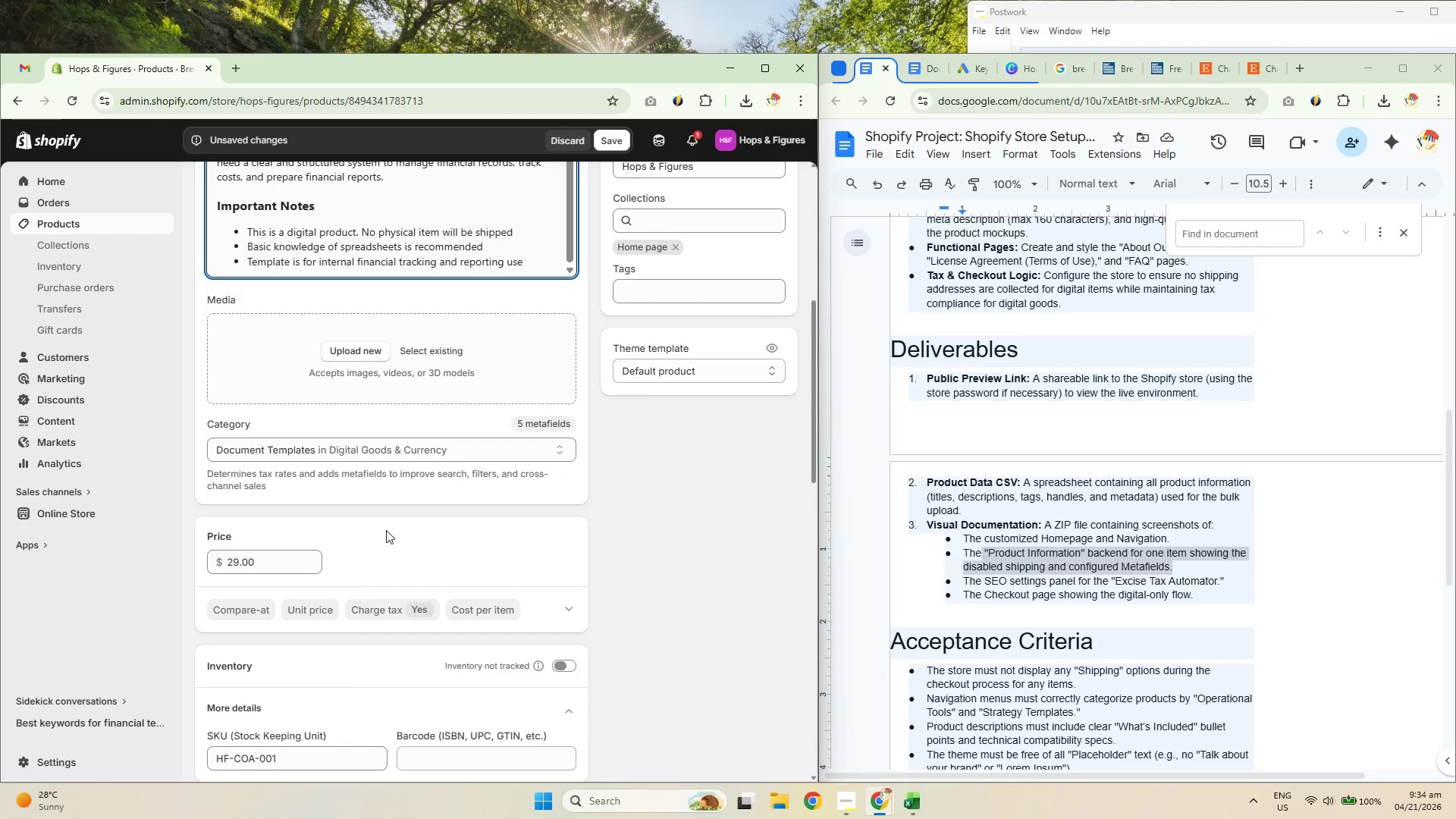 
scroll: coordinate [386, 551], scroll_direction: down, amount: 3.0
 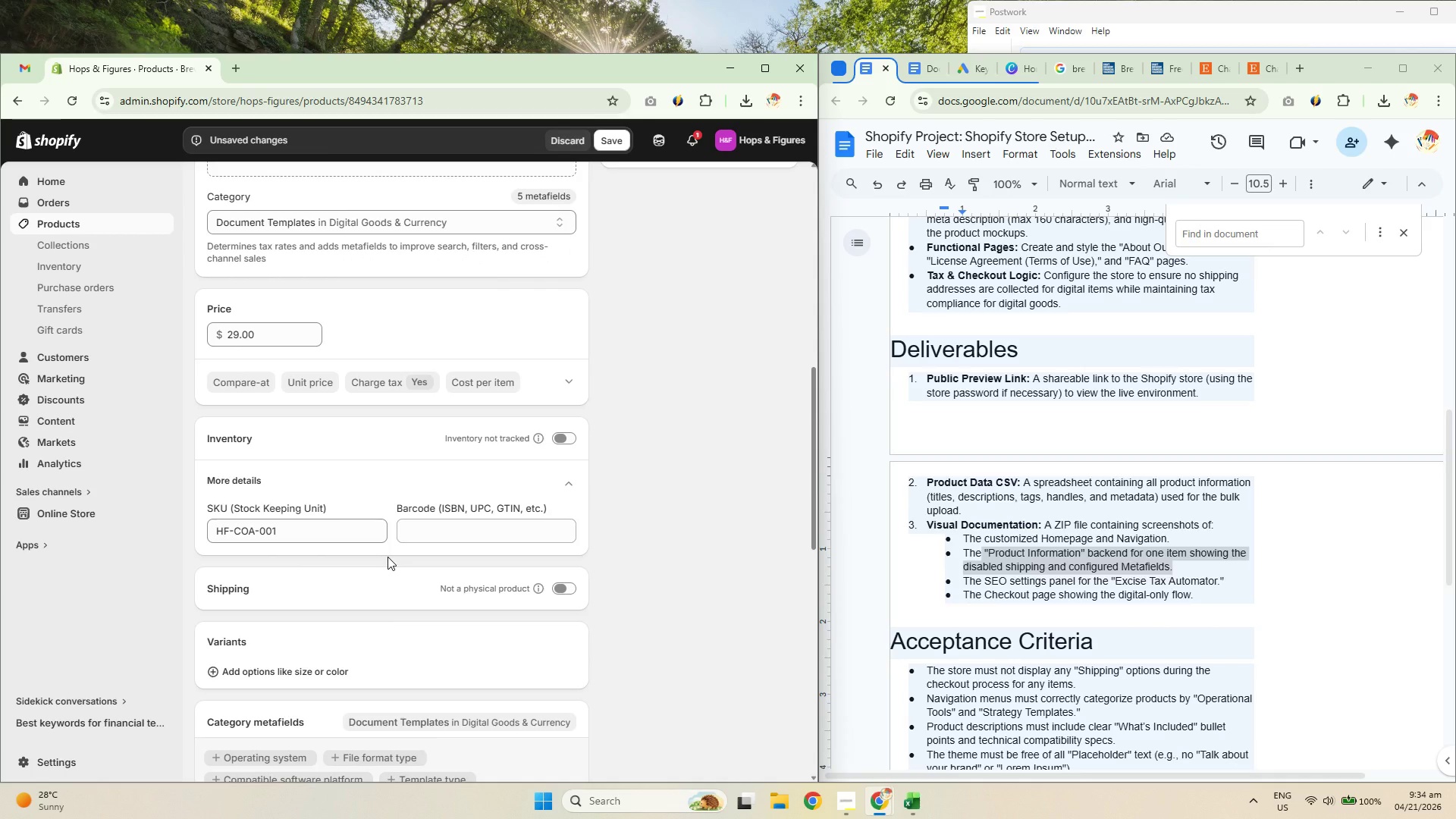 
scroll: coordinate [381, 557], scroll_direction: up, amount: 1.0
 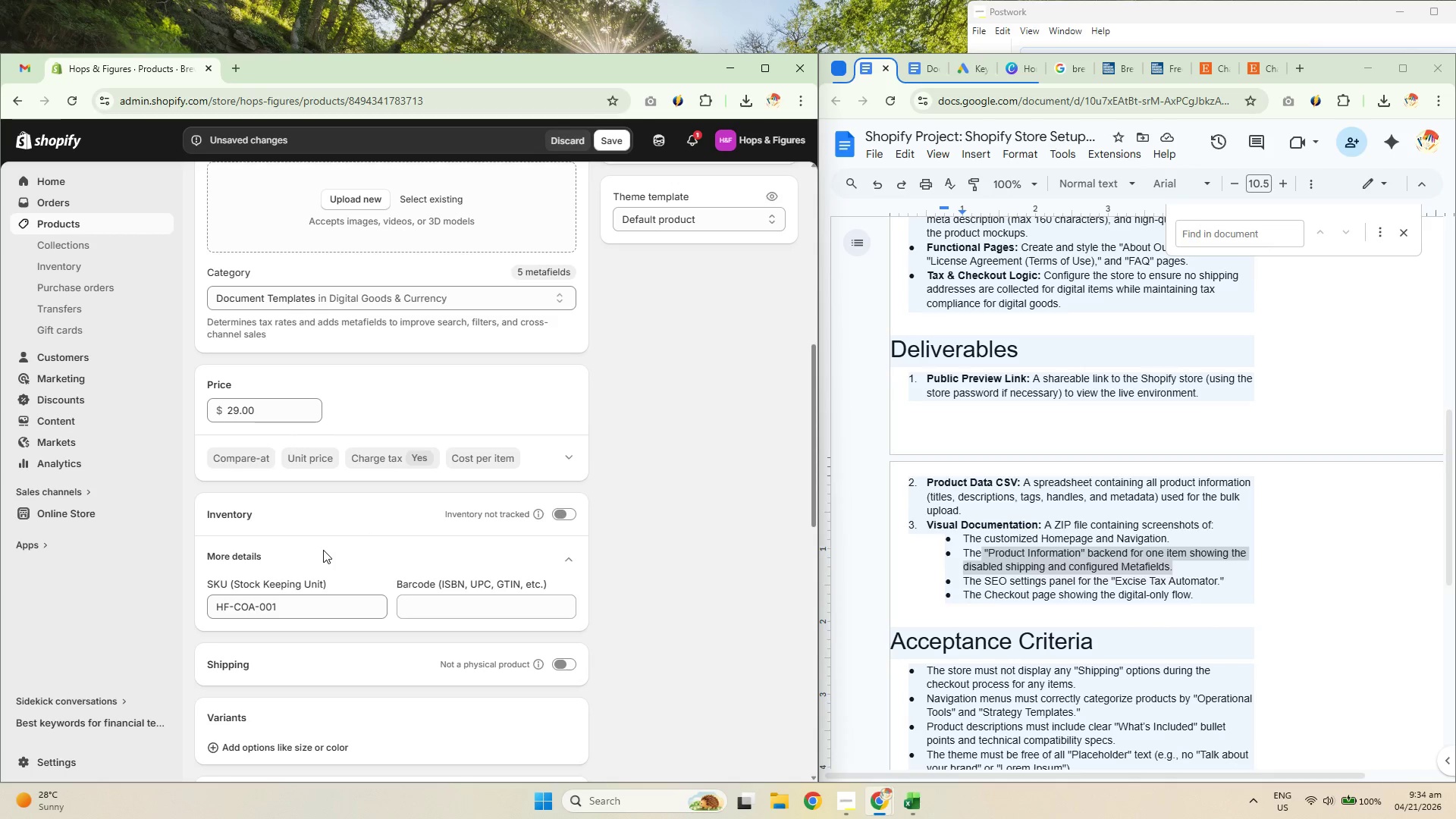 
wait(27.78)
 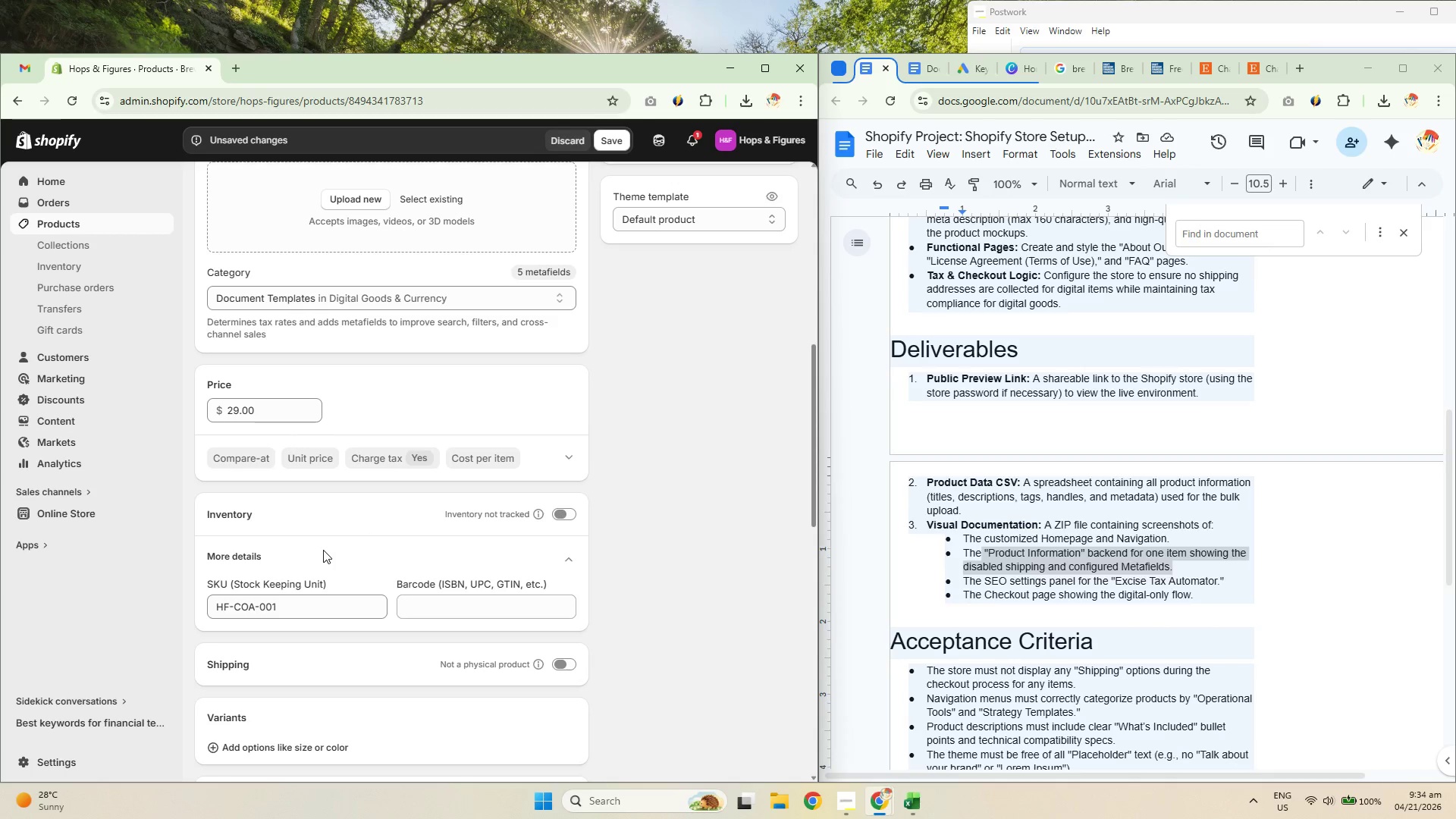 
scroll: coordinate [316, 552], scroll_direction: down, amount: 1.0
 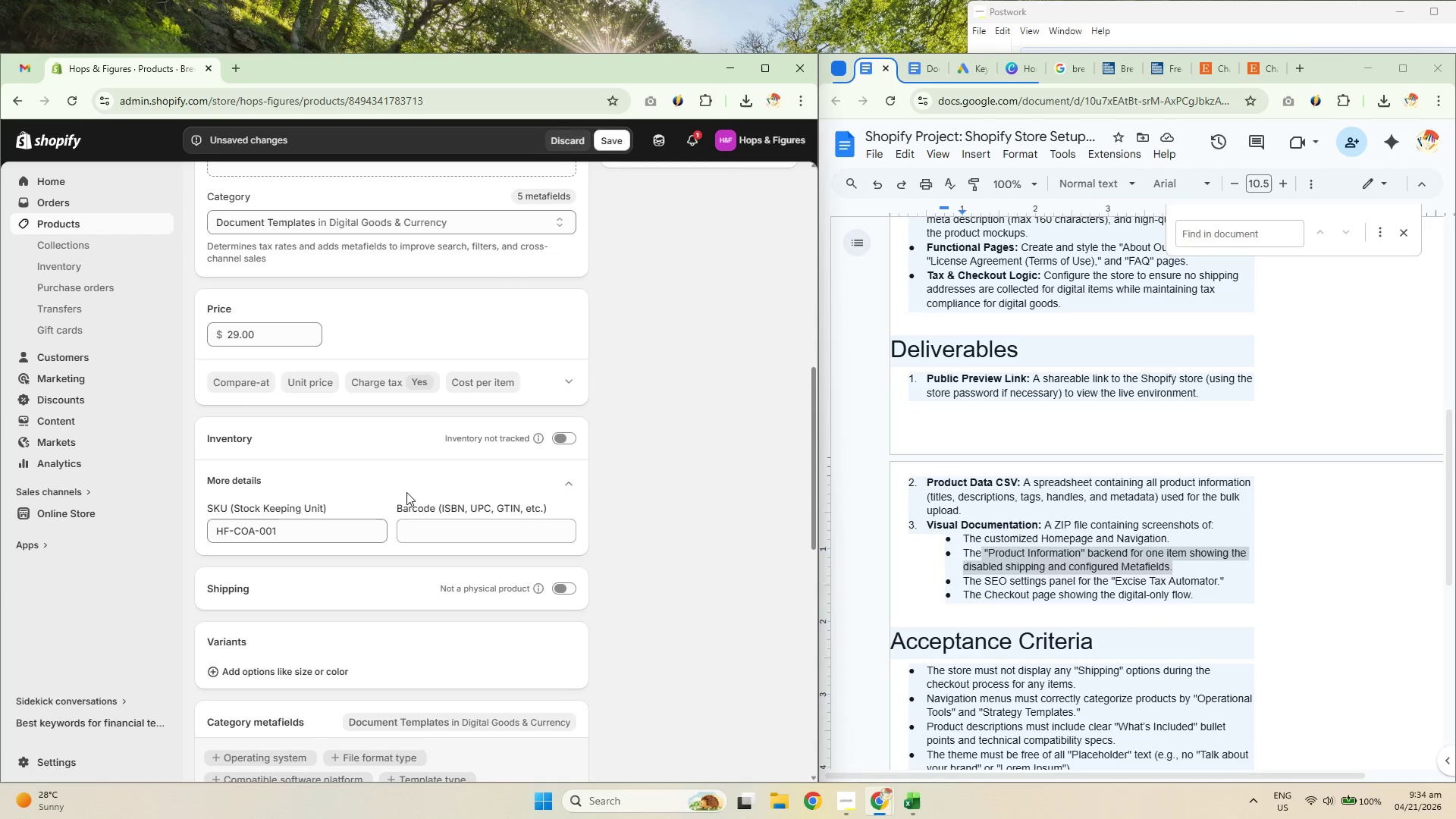 
scroll: coordinate [441, 464], scroll_direction: up, amount: 12.0
 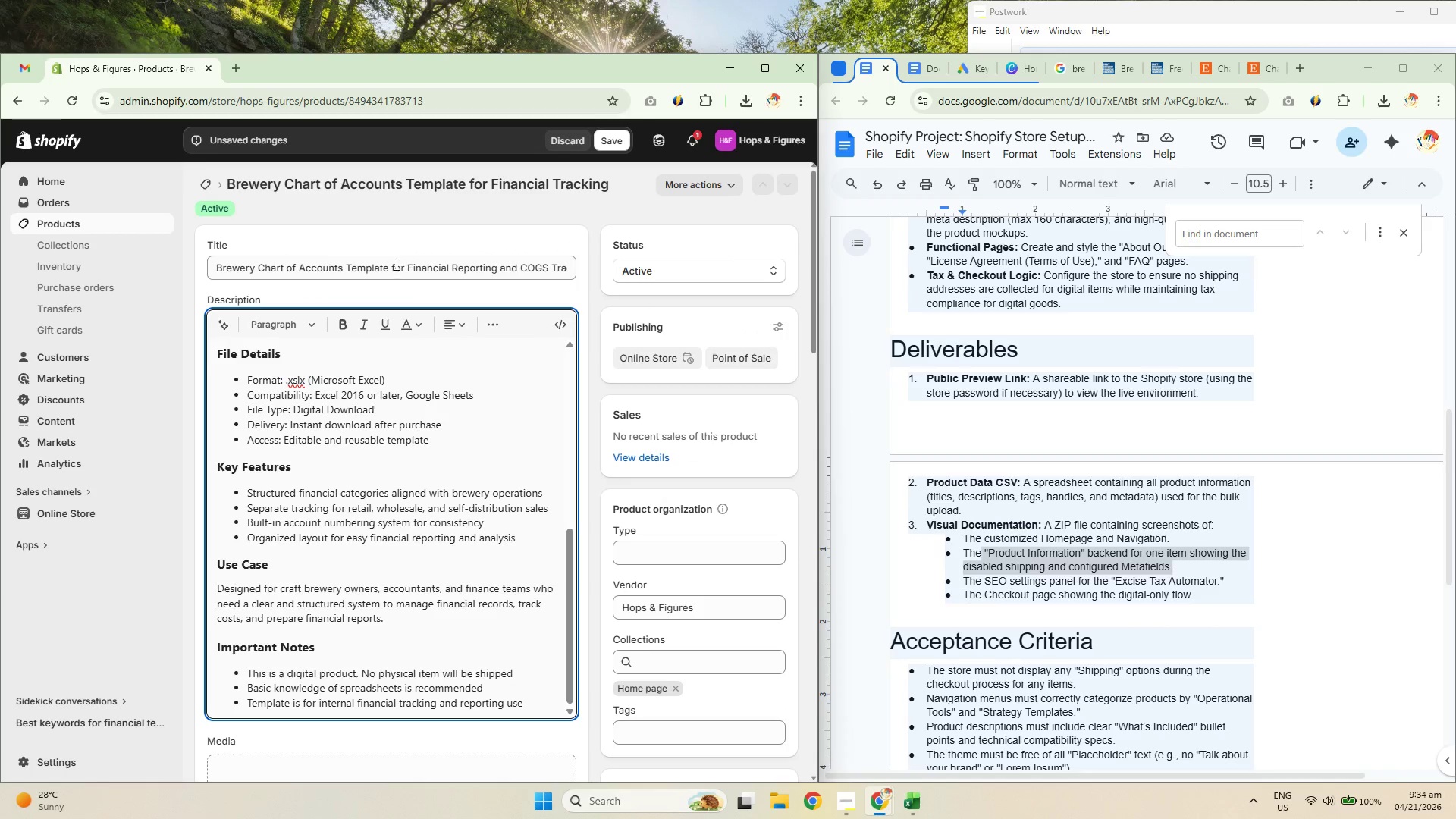 
left_click_drag(start_coordinate=[391, 266], to_coordinate=[215, 266])
 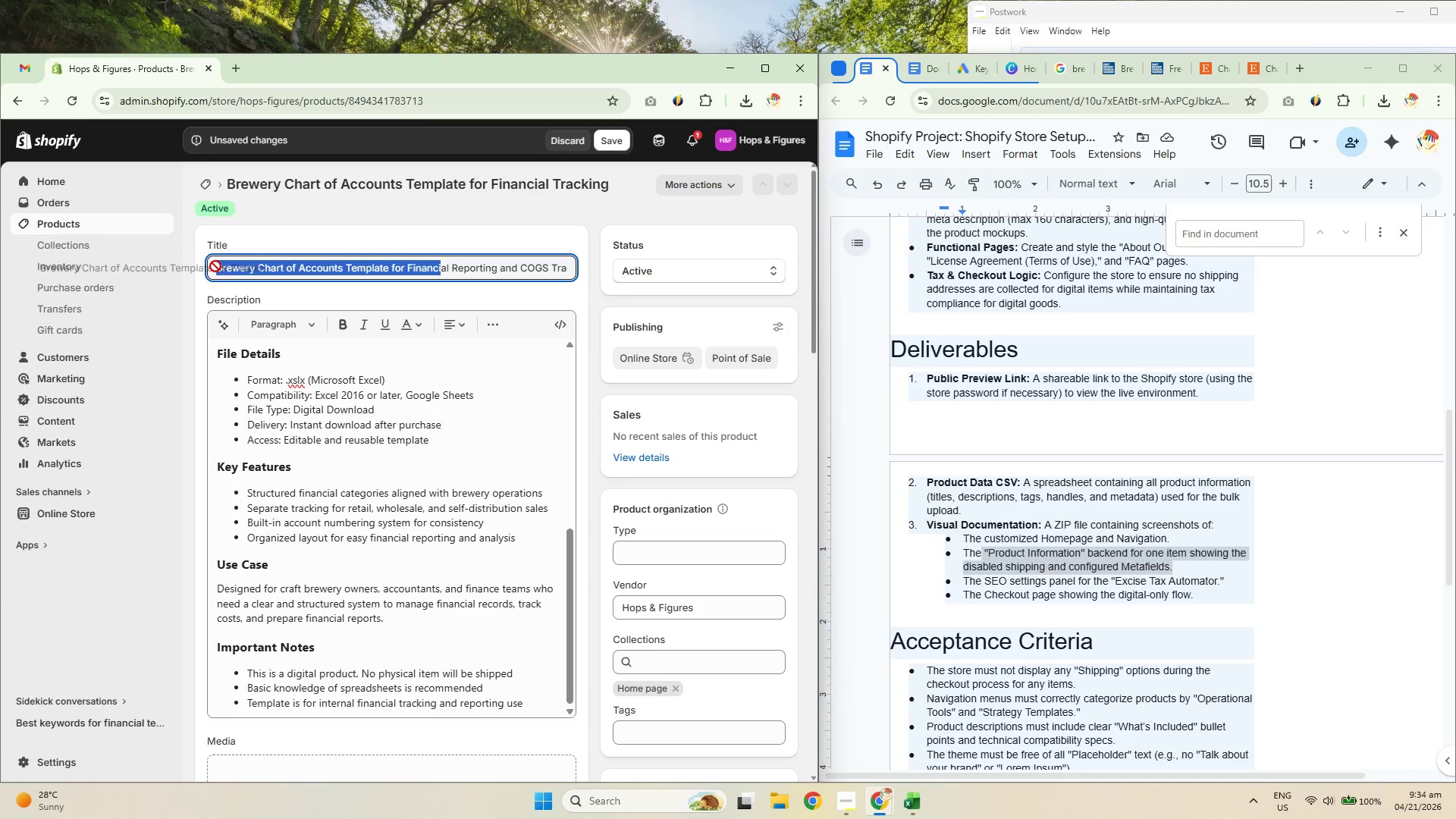 
key(Control+C)
 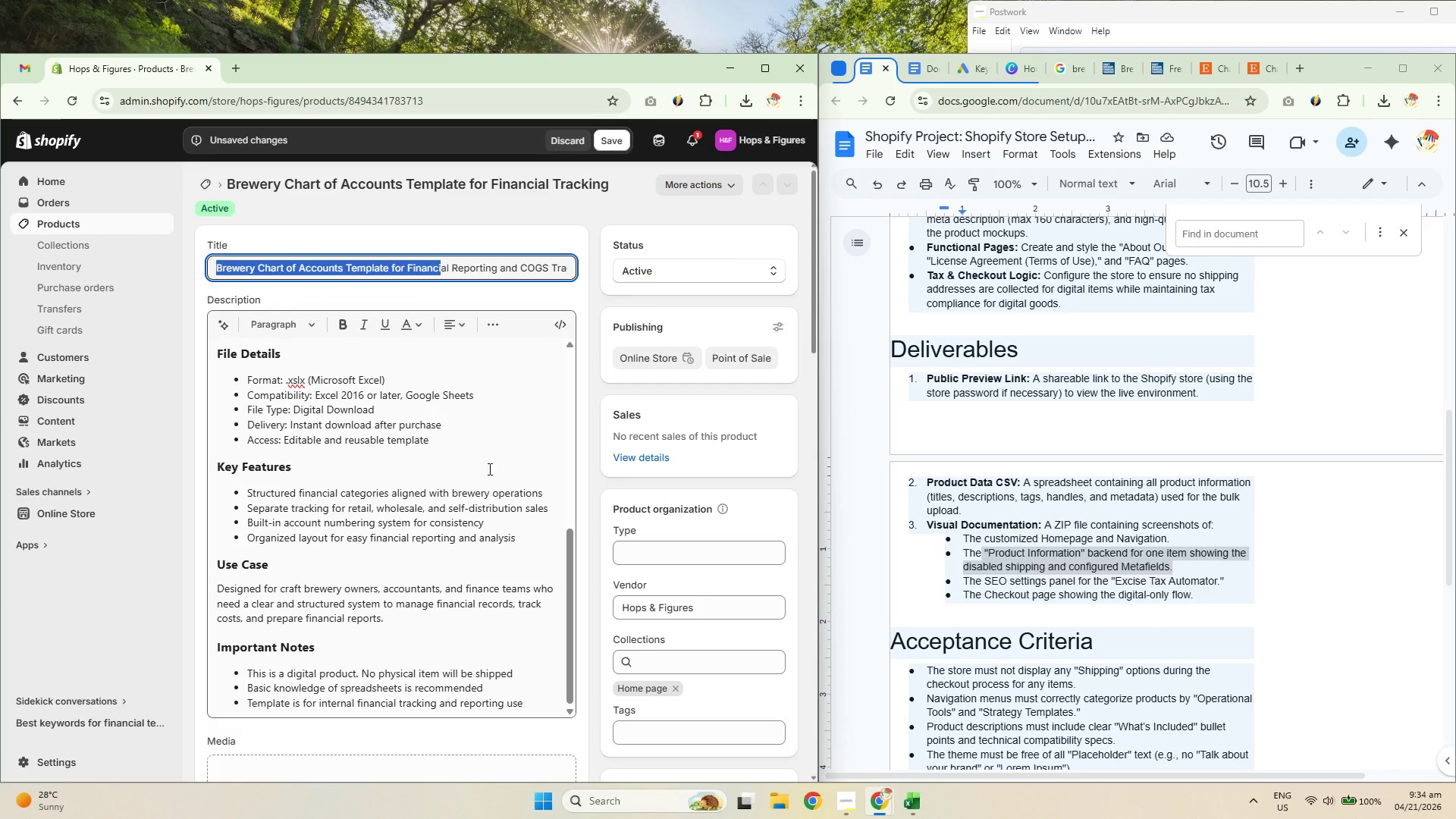 
key(Control+C)
 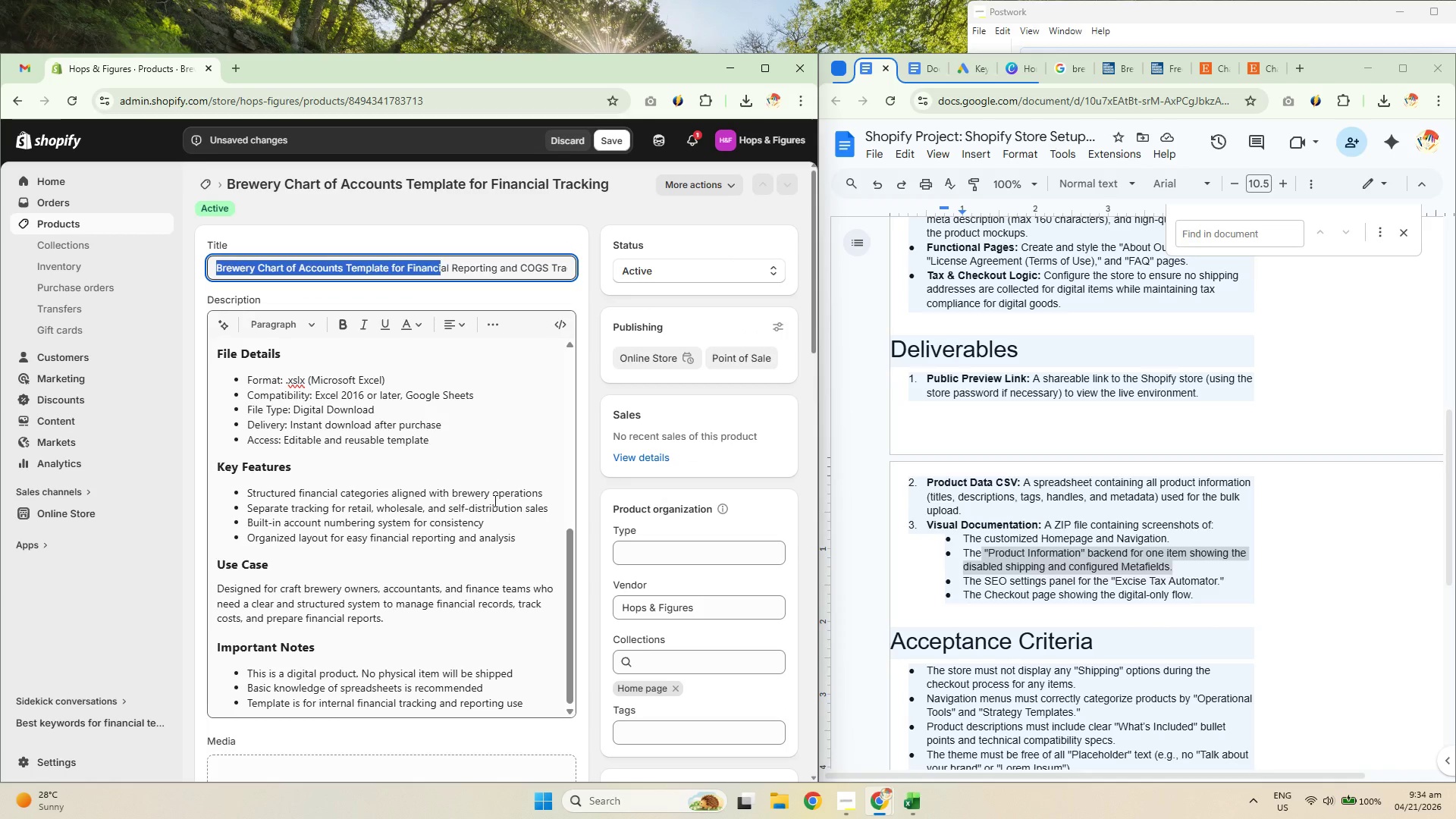 
key(Control+C)
 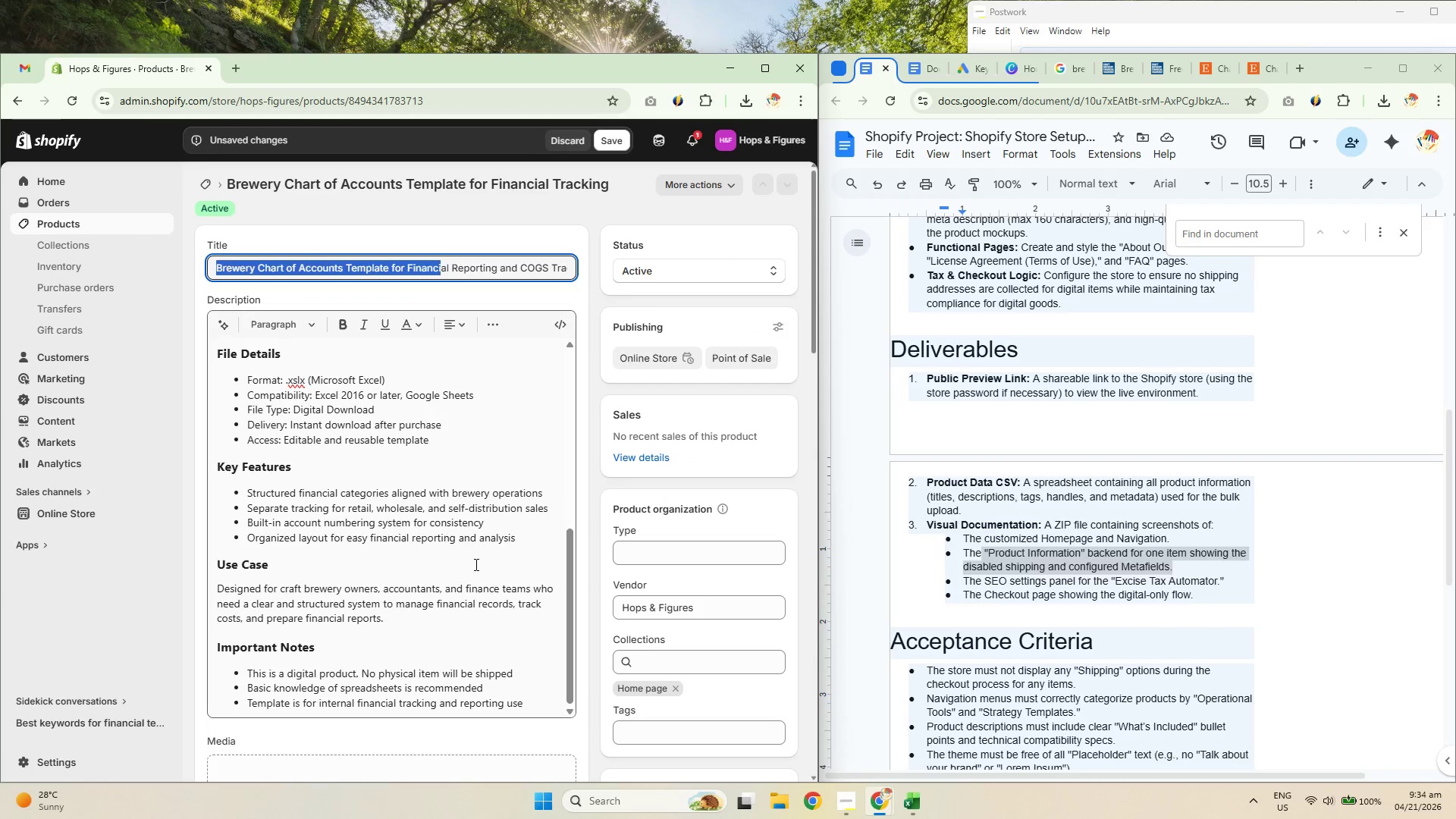 
key(Control+C)
 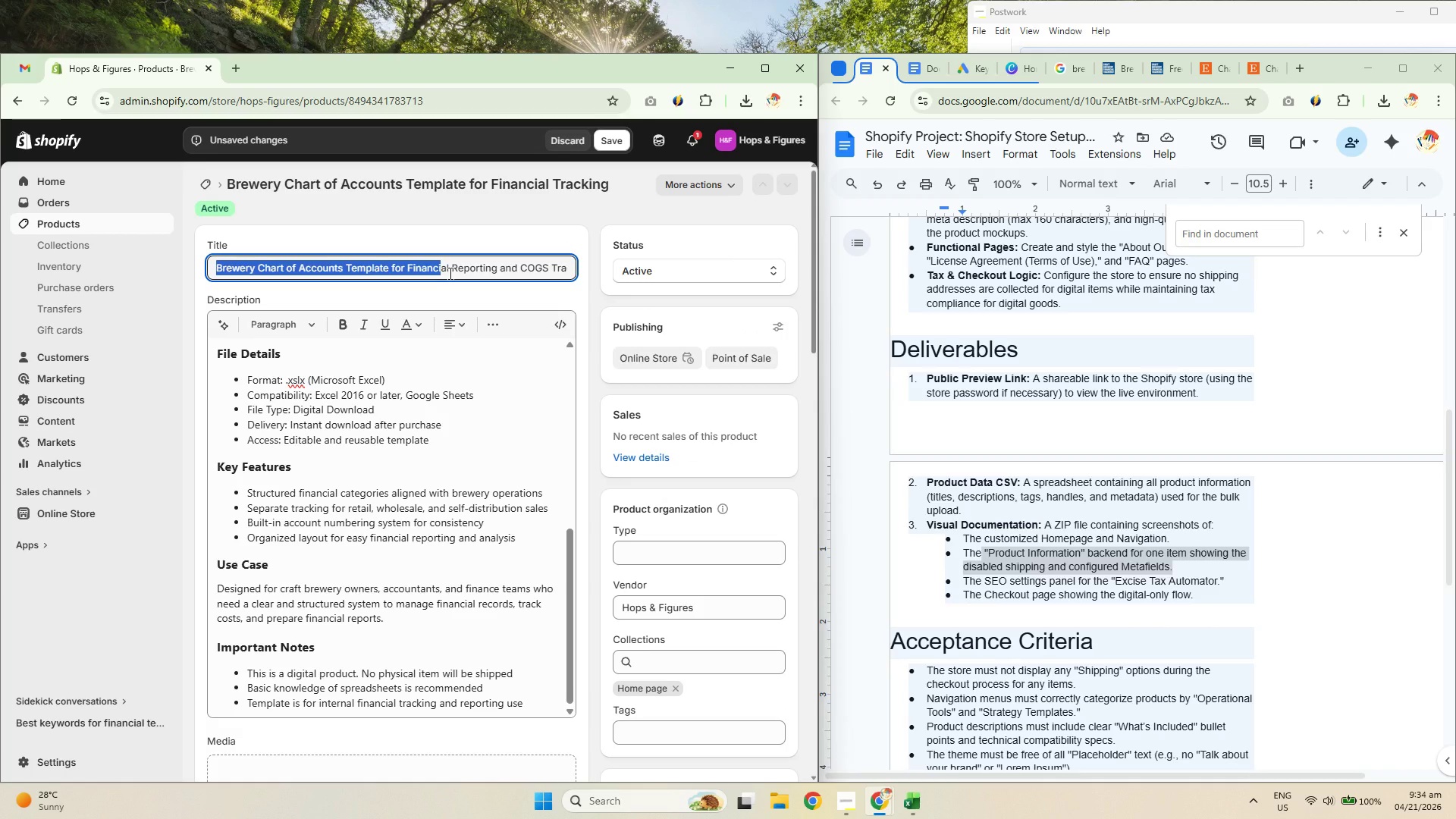 
left_click_drag(start_coordinate=[449, 271], to_coordinate=[202, 271])
 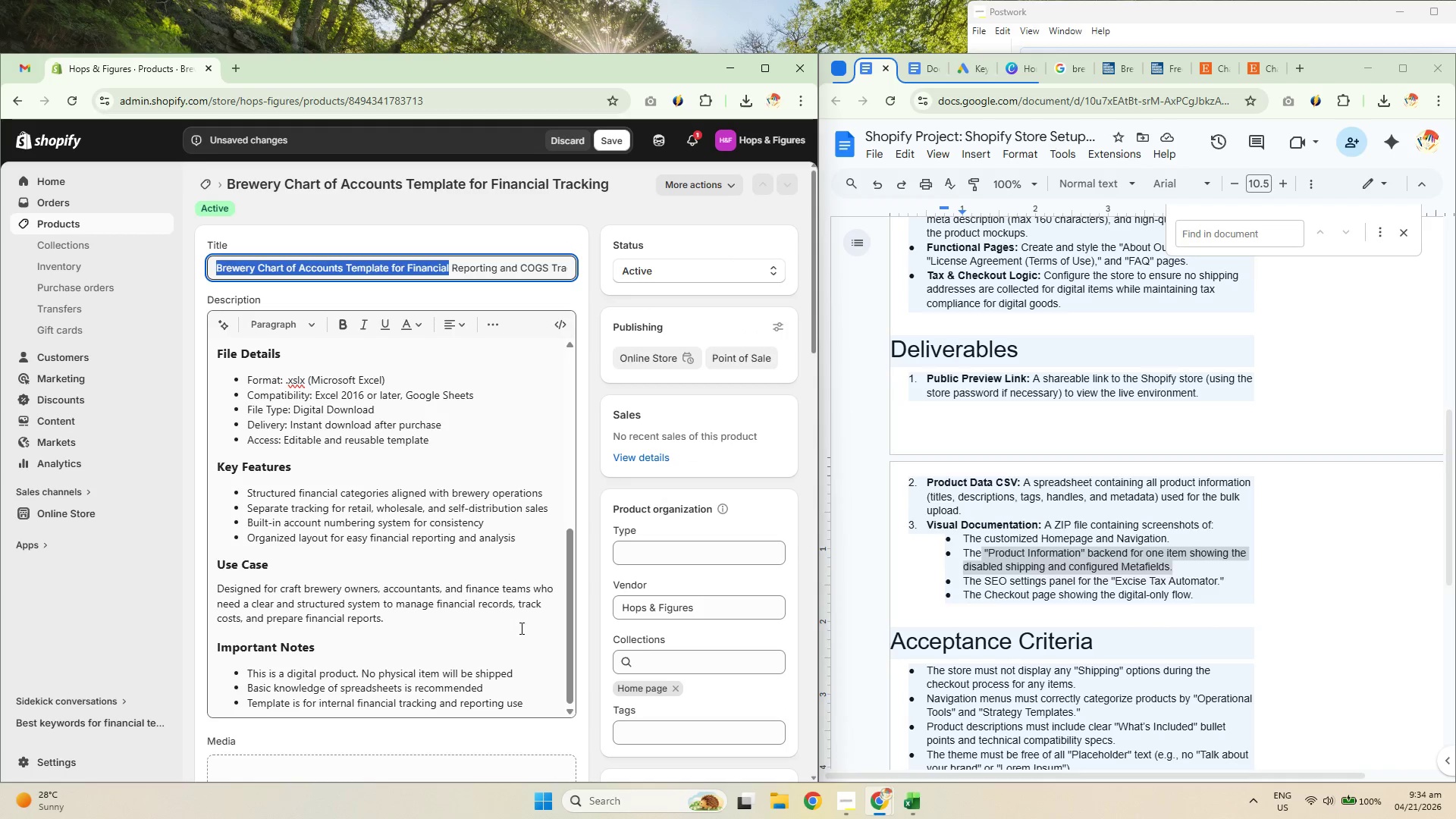 
key(Control+C)
 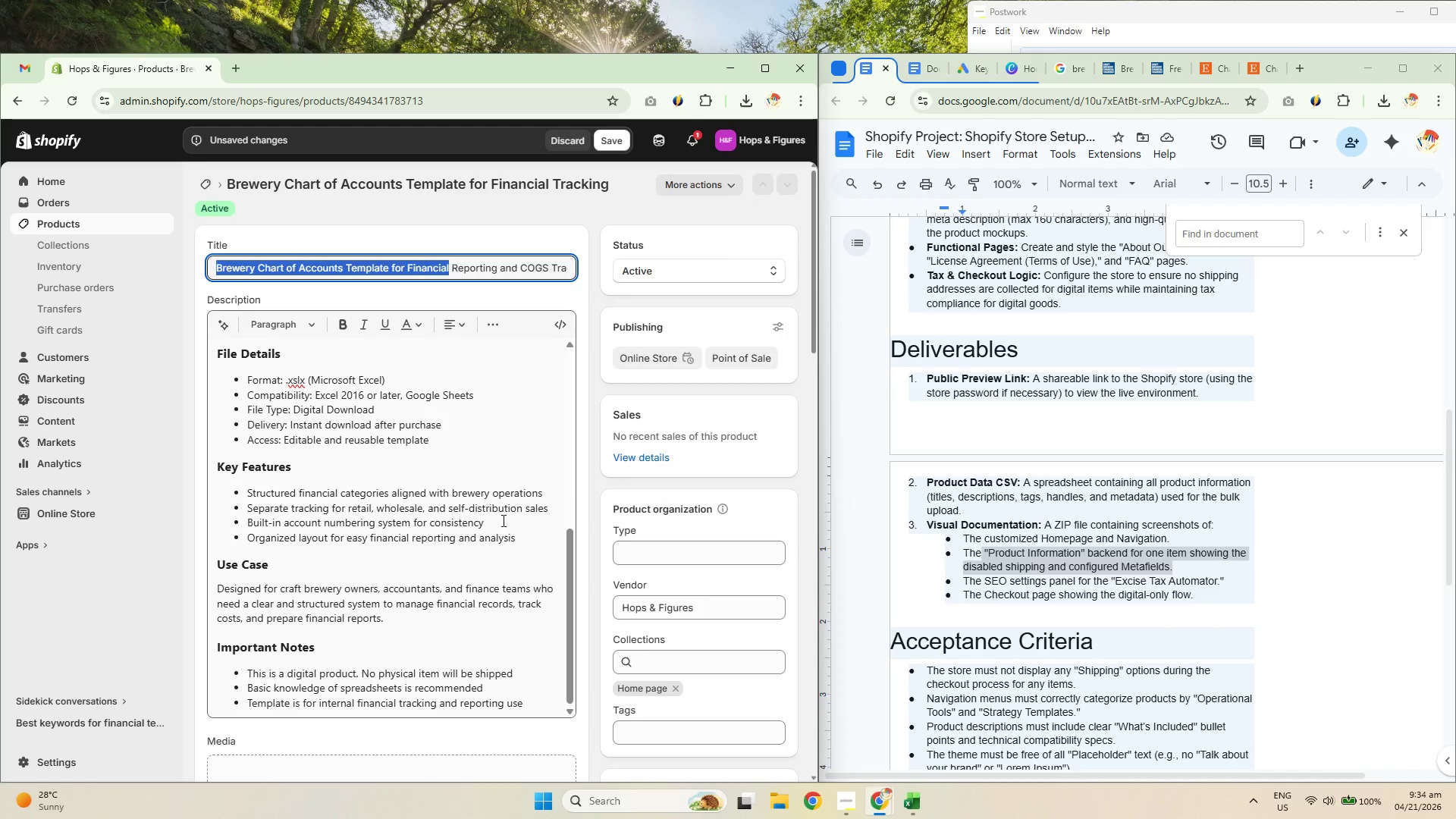 
key(Control+C)
 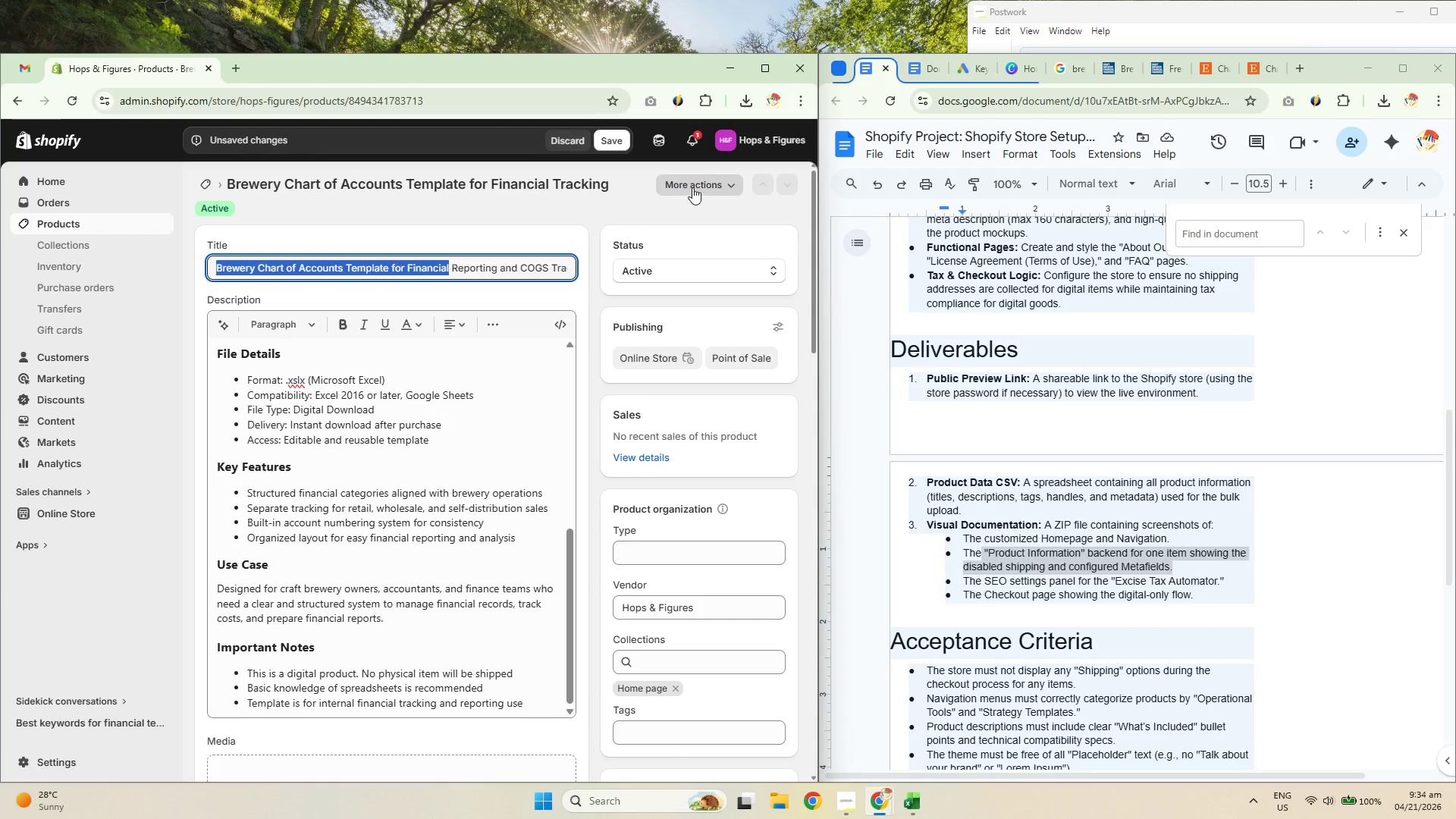 
wait(9.19)
 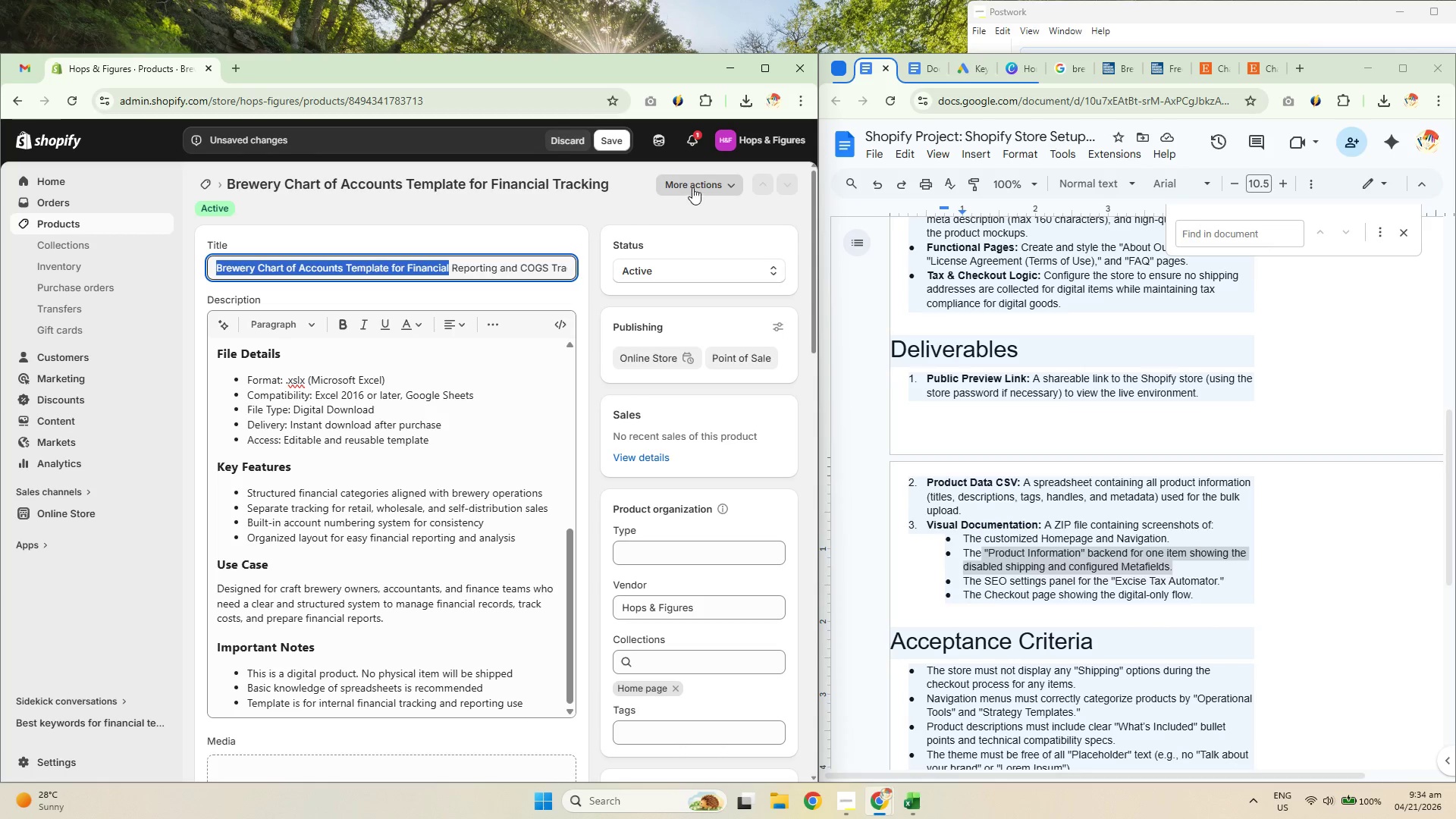 
scroll: coordinate [475, 616], scroll_direction: down, amount: 7.0
 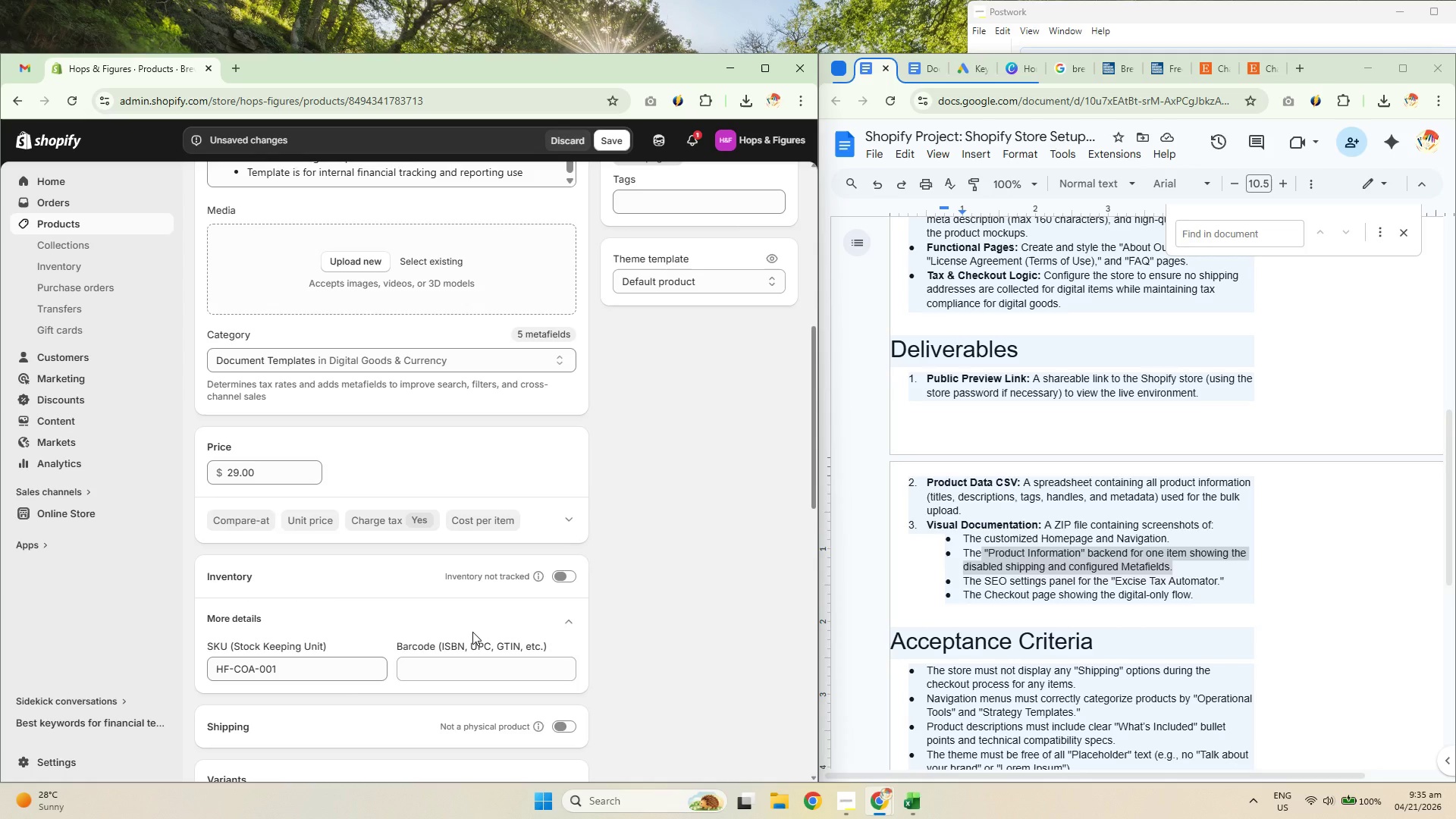 
scroll: coordinate [479, 610], scroll_direction: up, amount: 6.0
 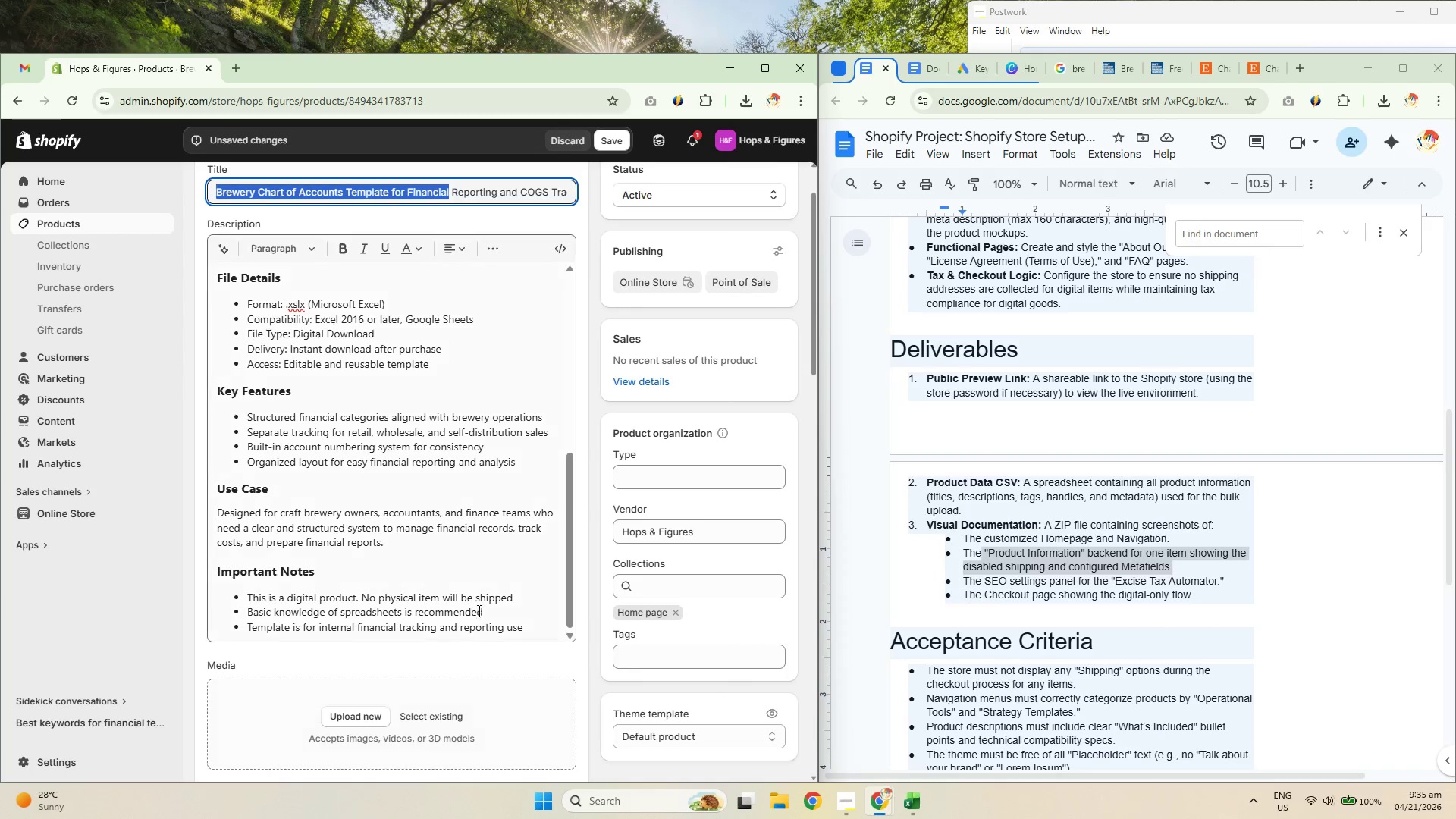 
scroll: coordinate [470, 627], scroll_direction: down, amount: 8.0
 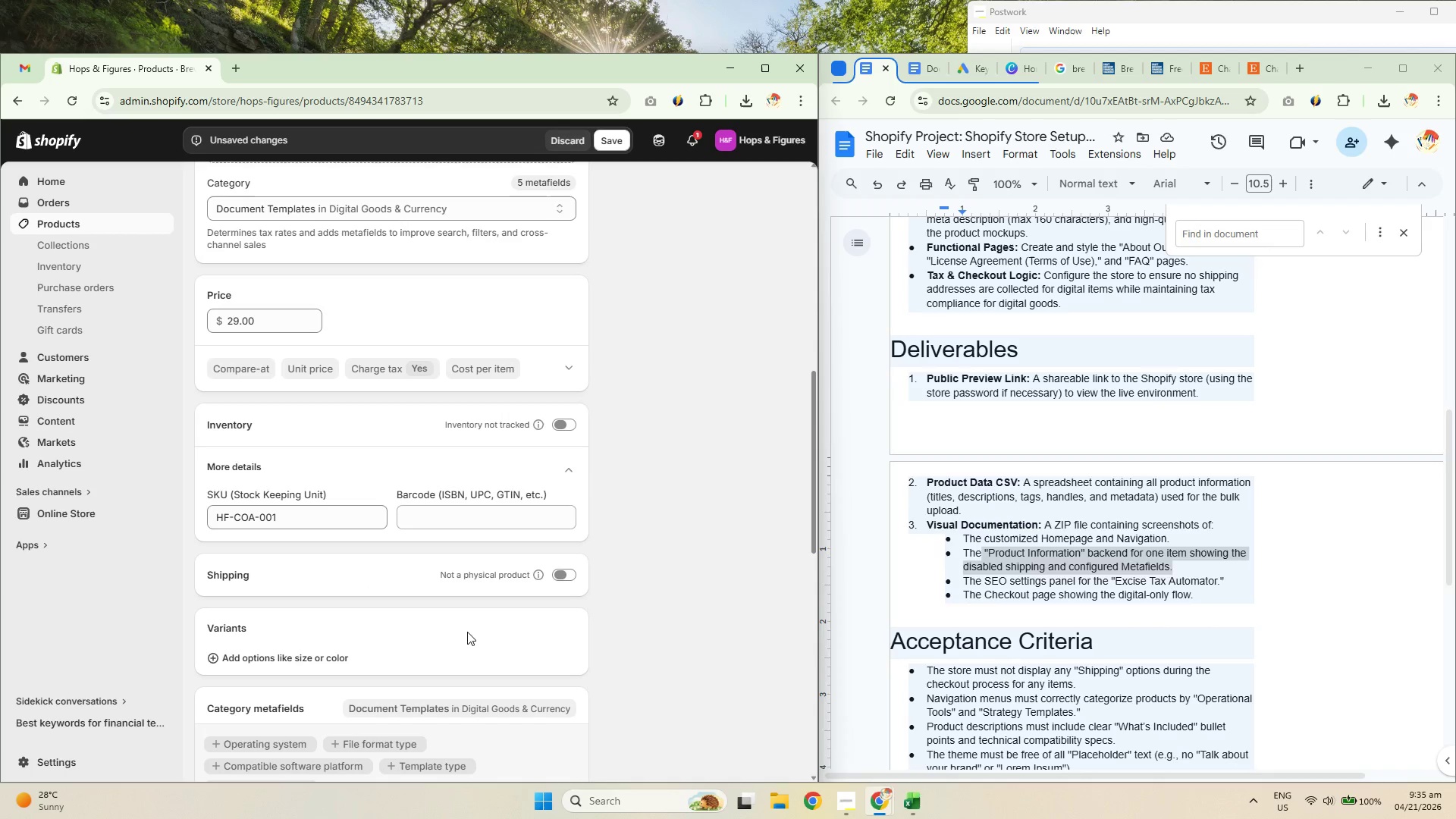 
scroll: coordinate [479, 607], scroll_direction: up, amount: 5.0
 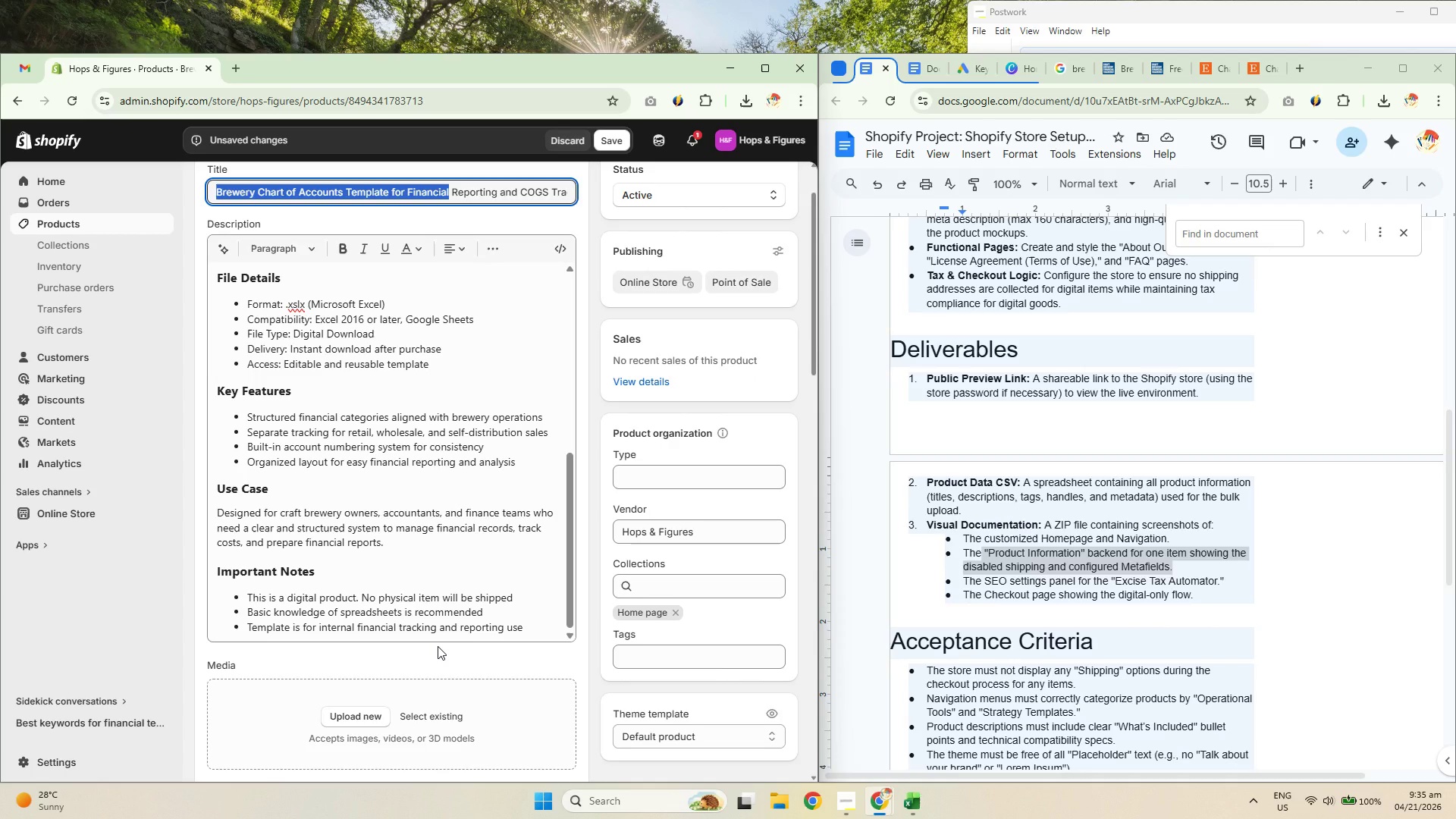 
wait(12.84)
 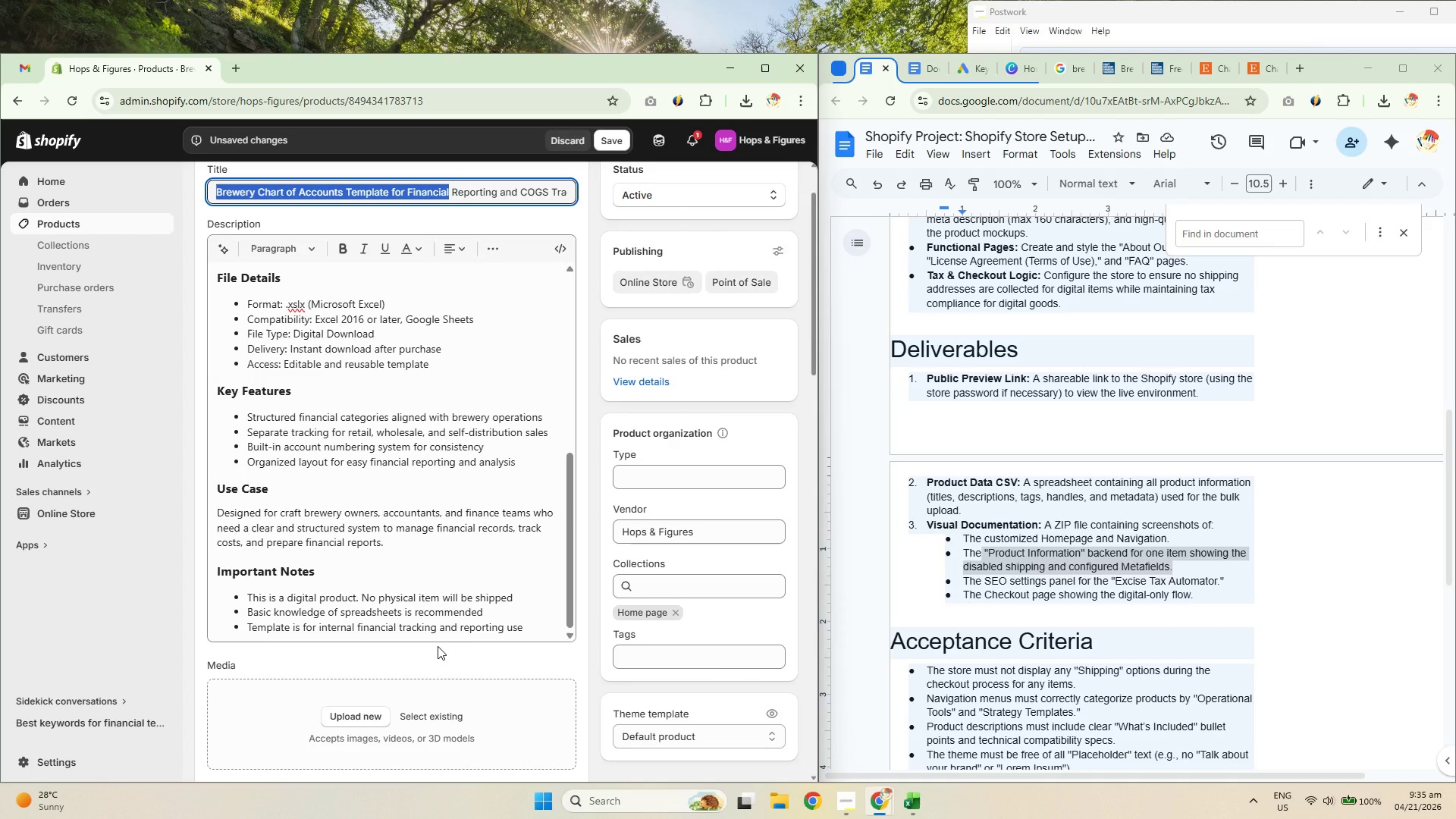 
scroll: coordinate [423, 541], scroll_direction: down, amount: 17.0
 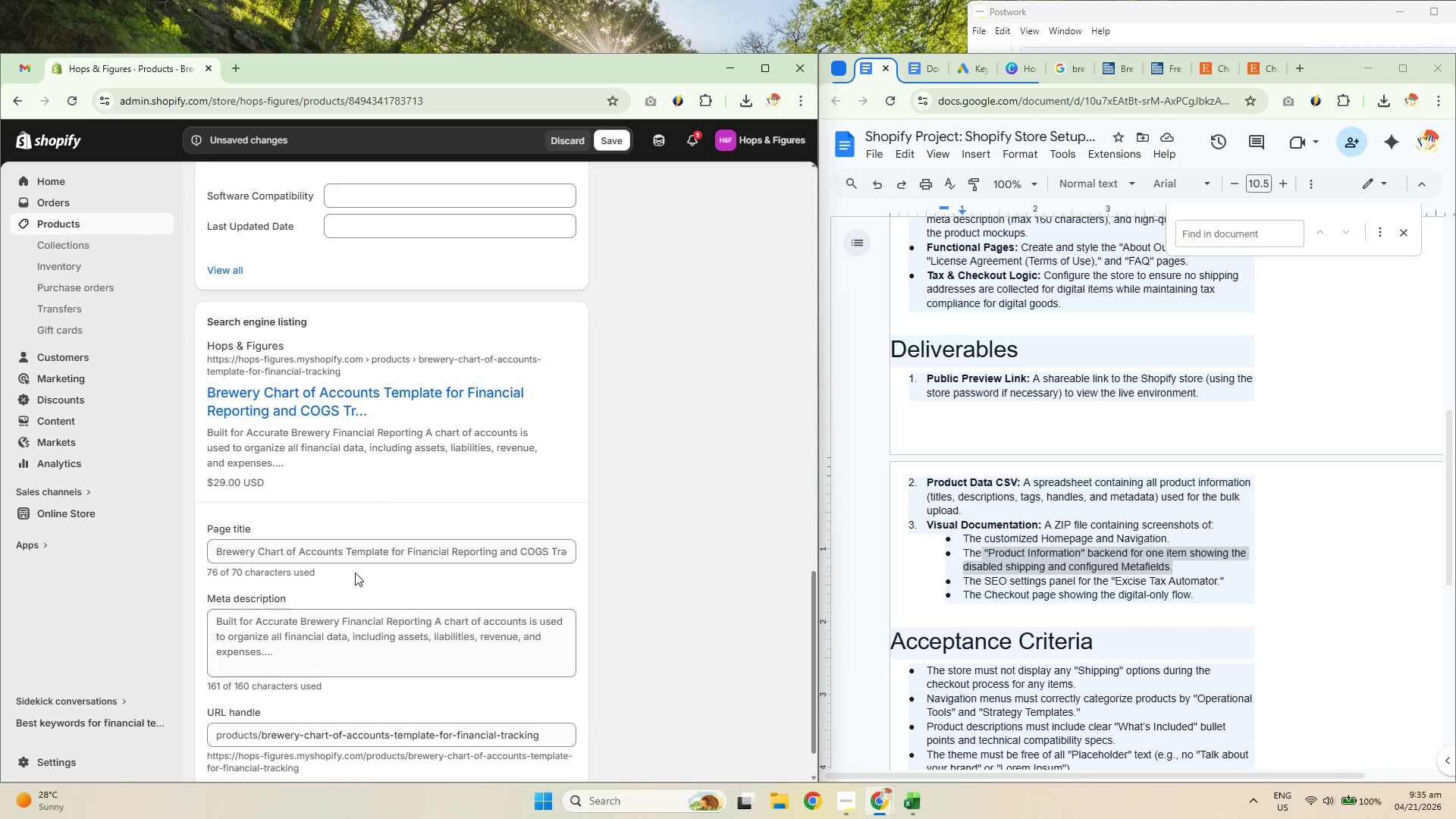 
left_click([375, 561])
 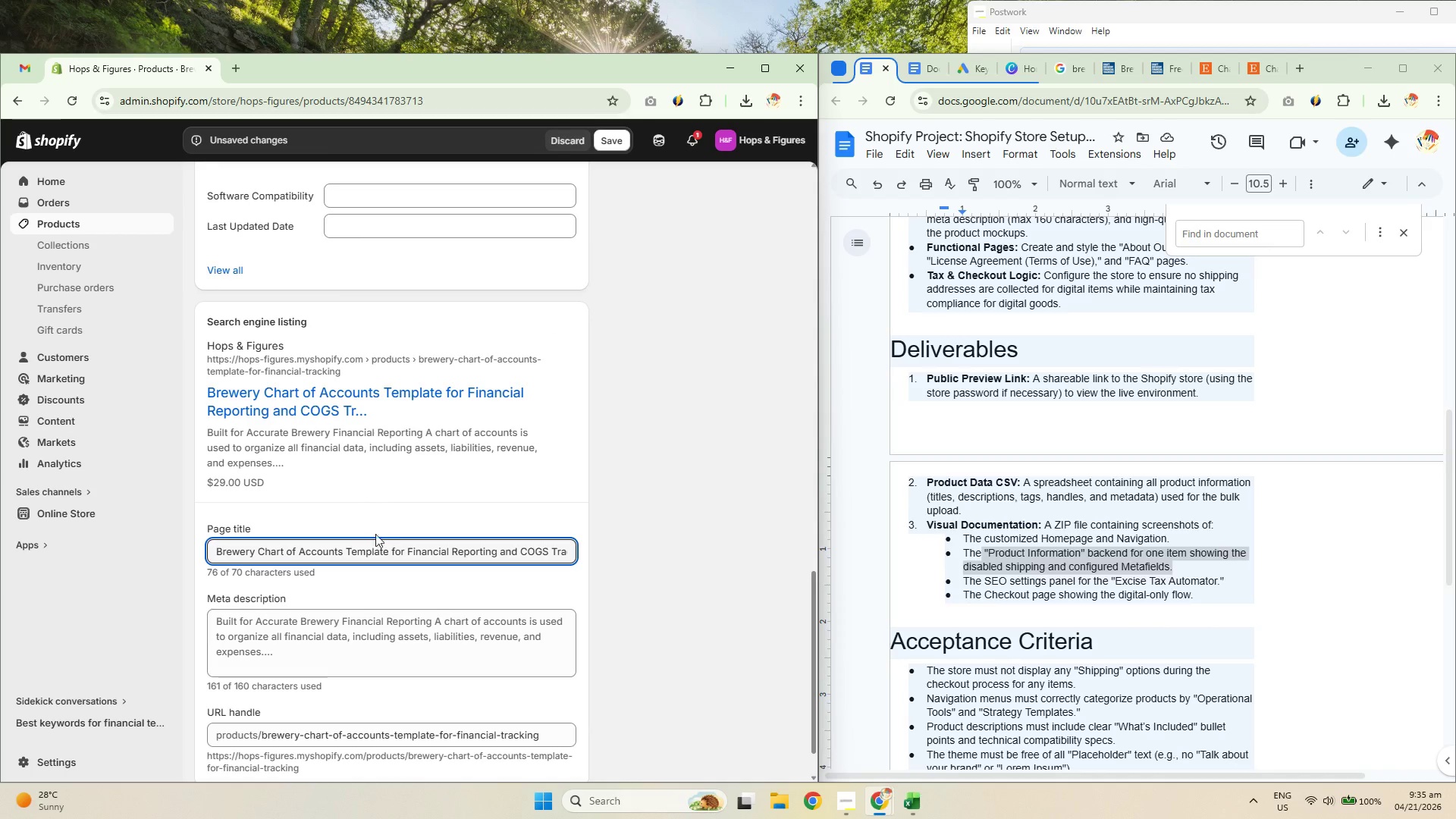 
wait(10.41)
 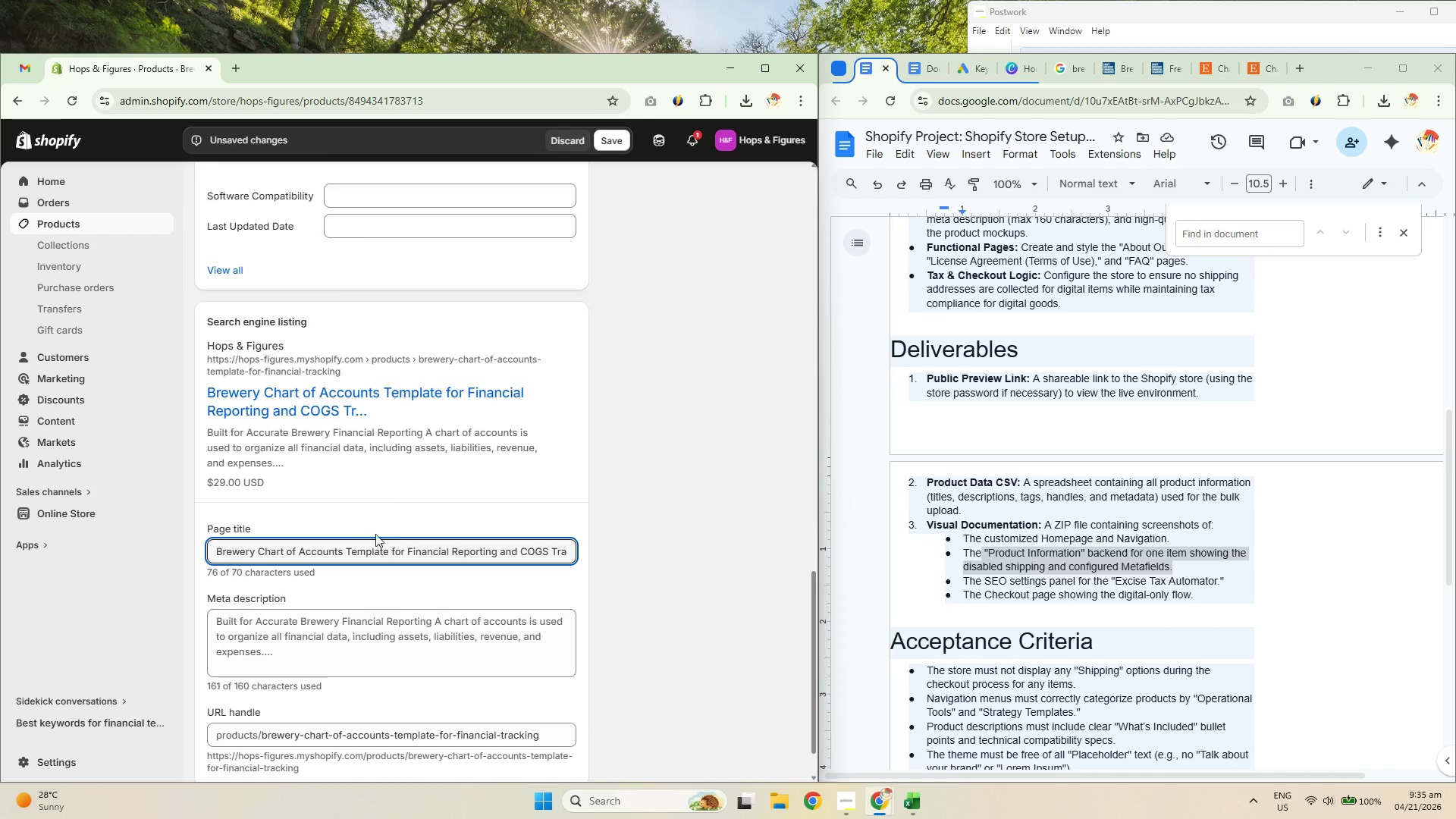 
left_click_drag(start_coordinate=[243, 557], to_coordinate=[573, 560])
 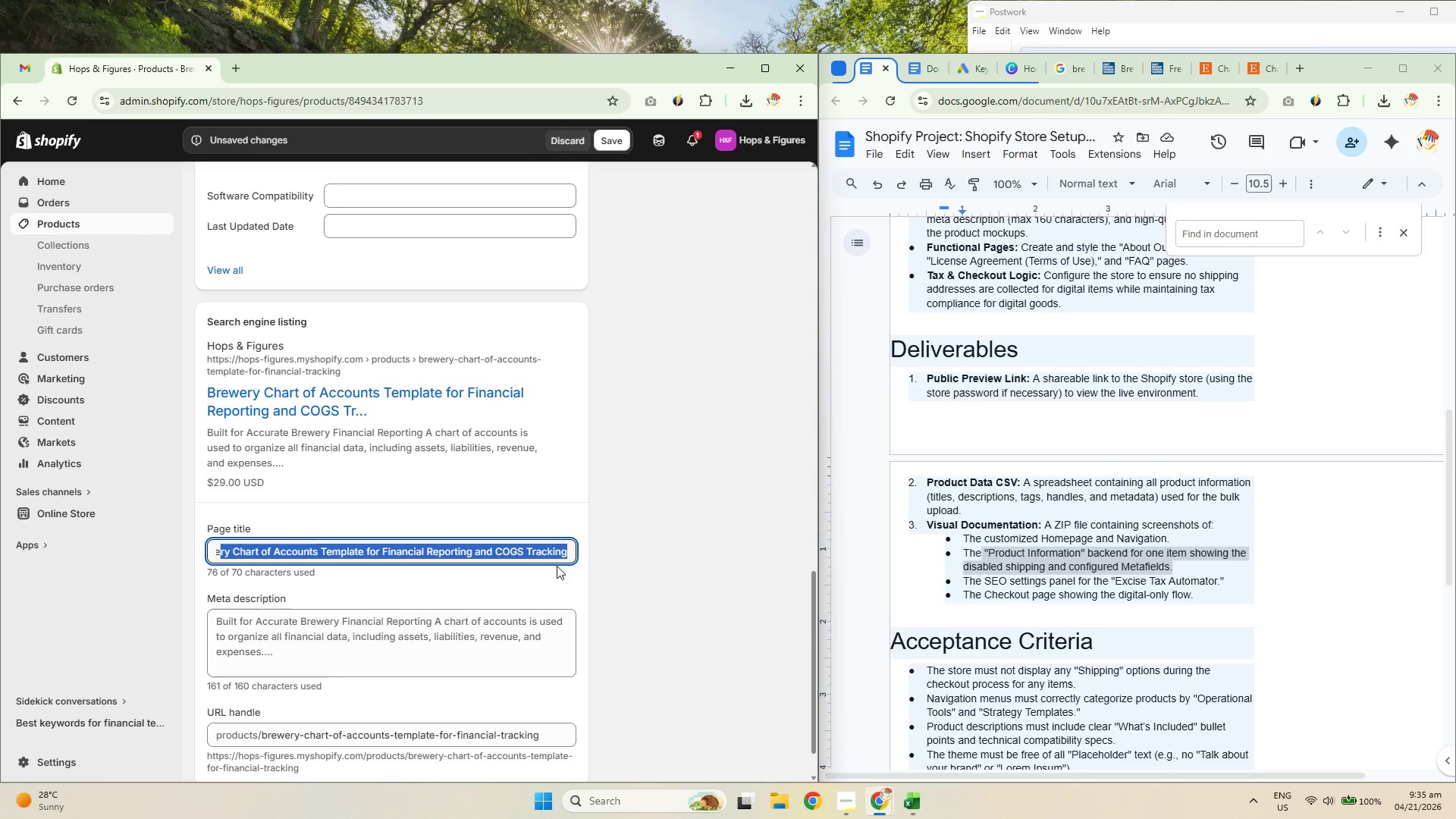 
wait(12.59)
 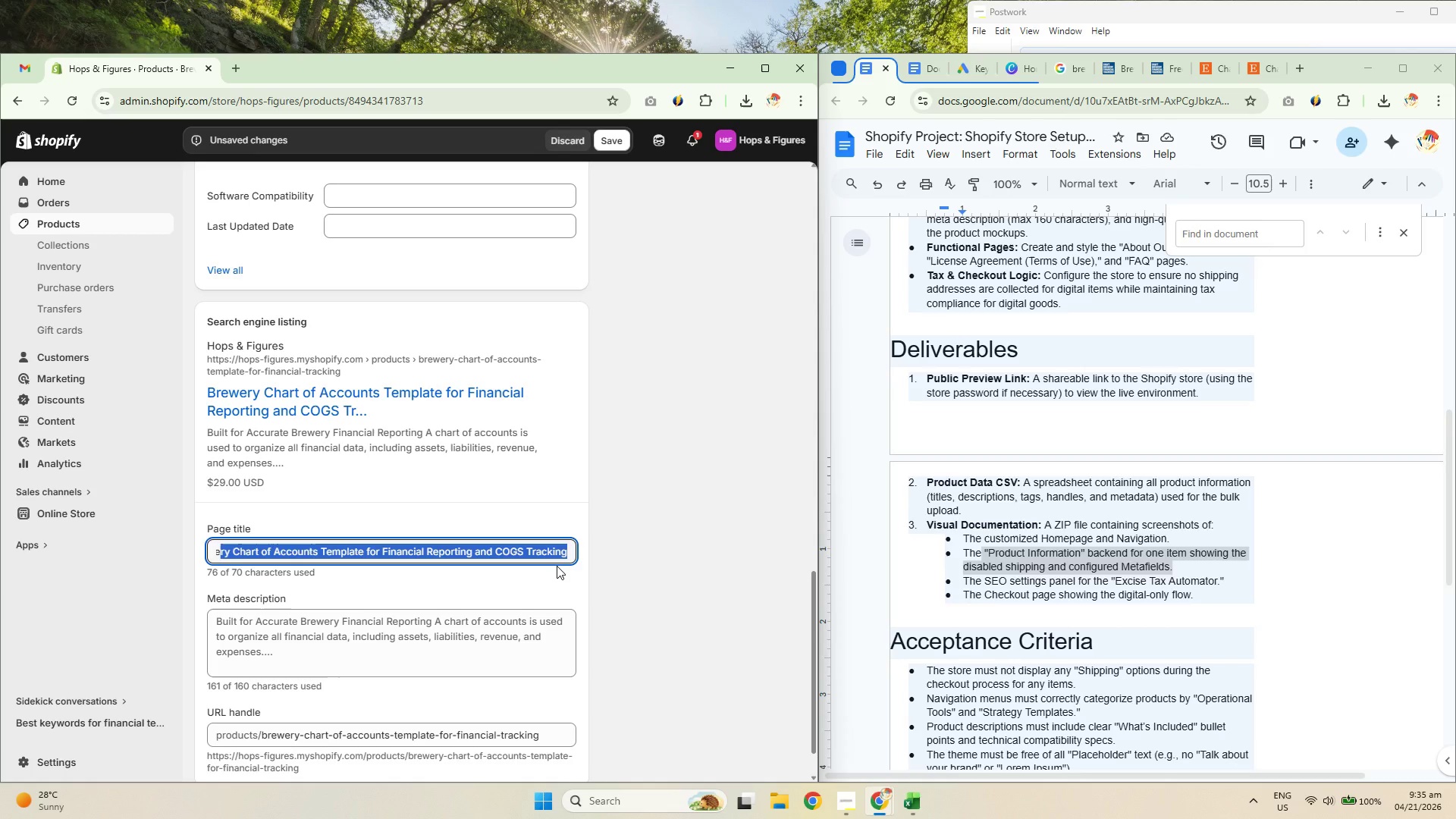 
double_click([334, 551])
 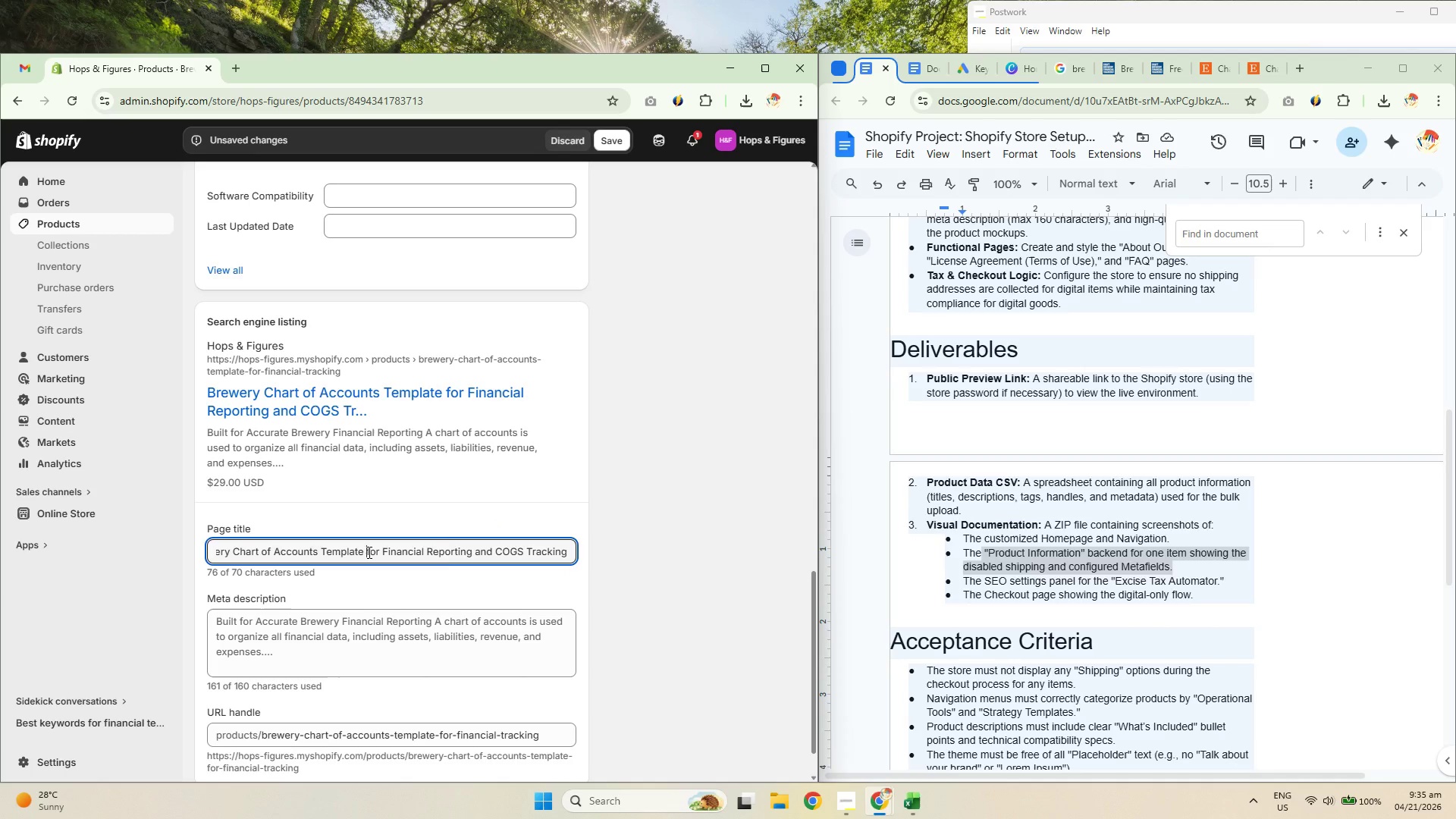 
left_click_drag(start_coordinate=[368, 552], to_coordinate=[830, 548])
 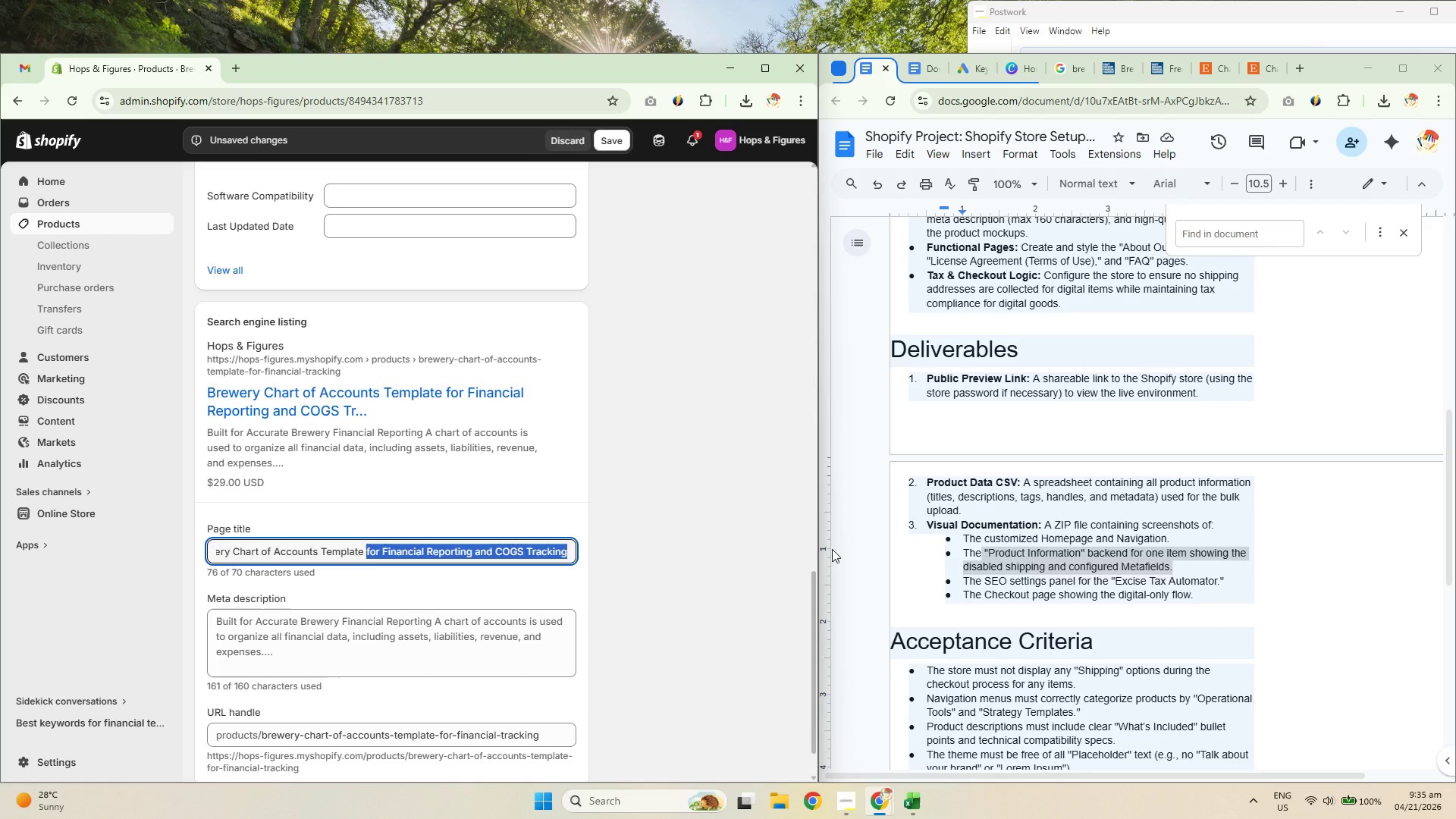 
type(| Hops and )
key(Backspace)
key(Backspace)
key(Backspace)
key(Backspace)
type(& Figures)